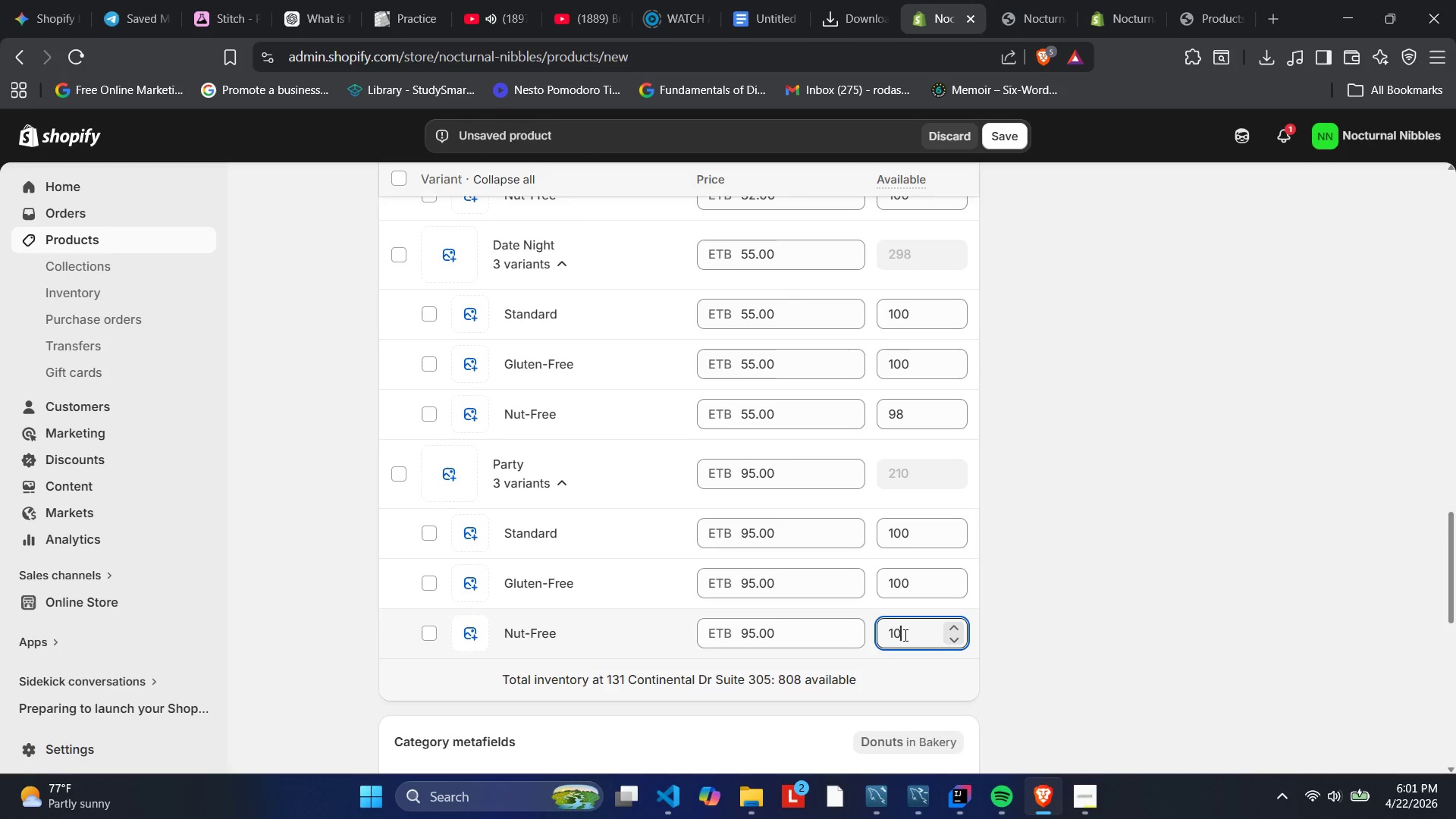 
key(Numpad0)
 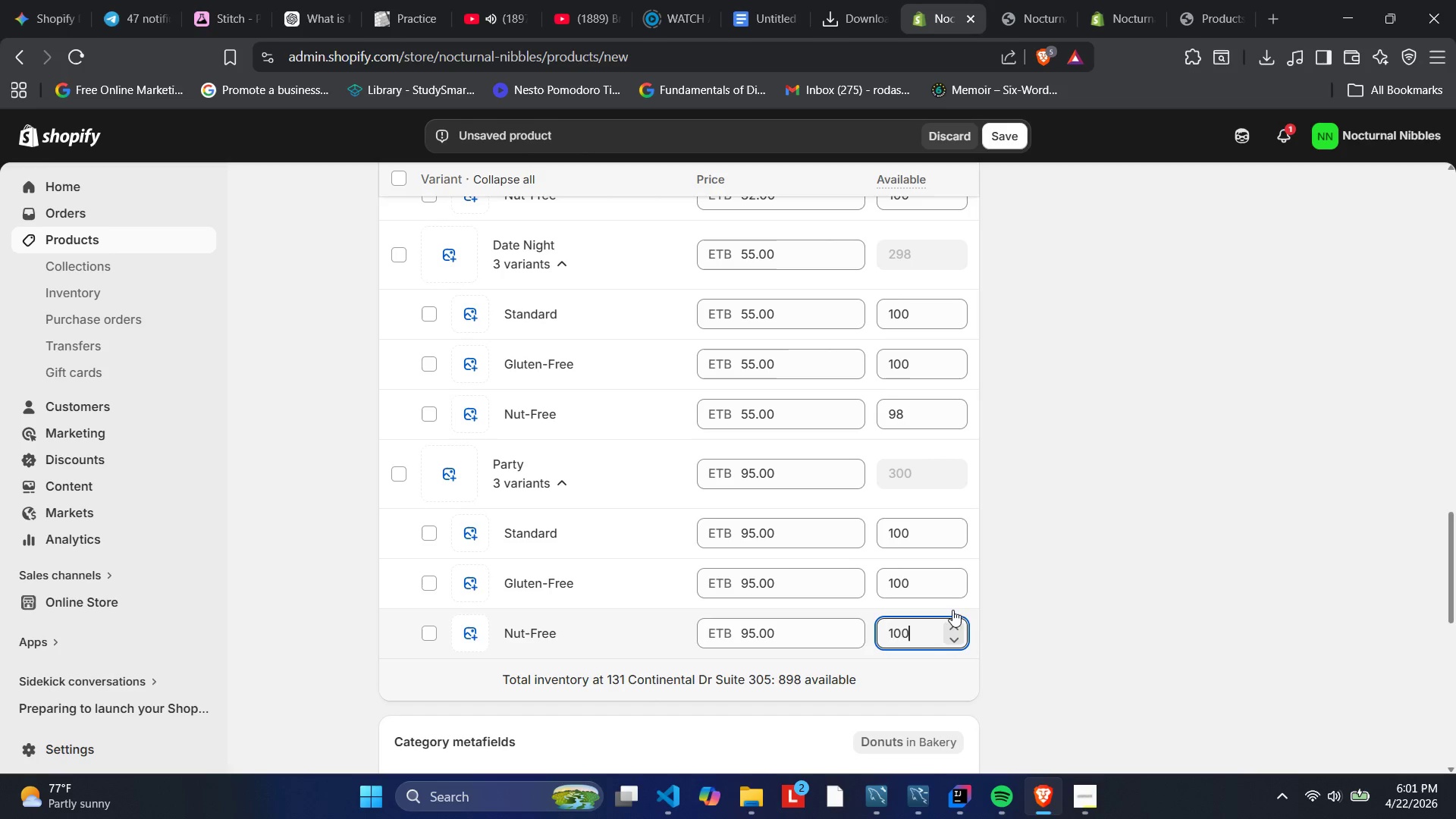 
scroll: coordinate [984, 605], scroll_direction: down, amount: 1.0
 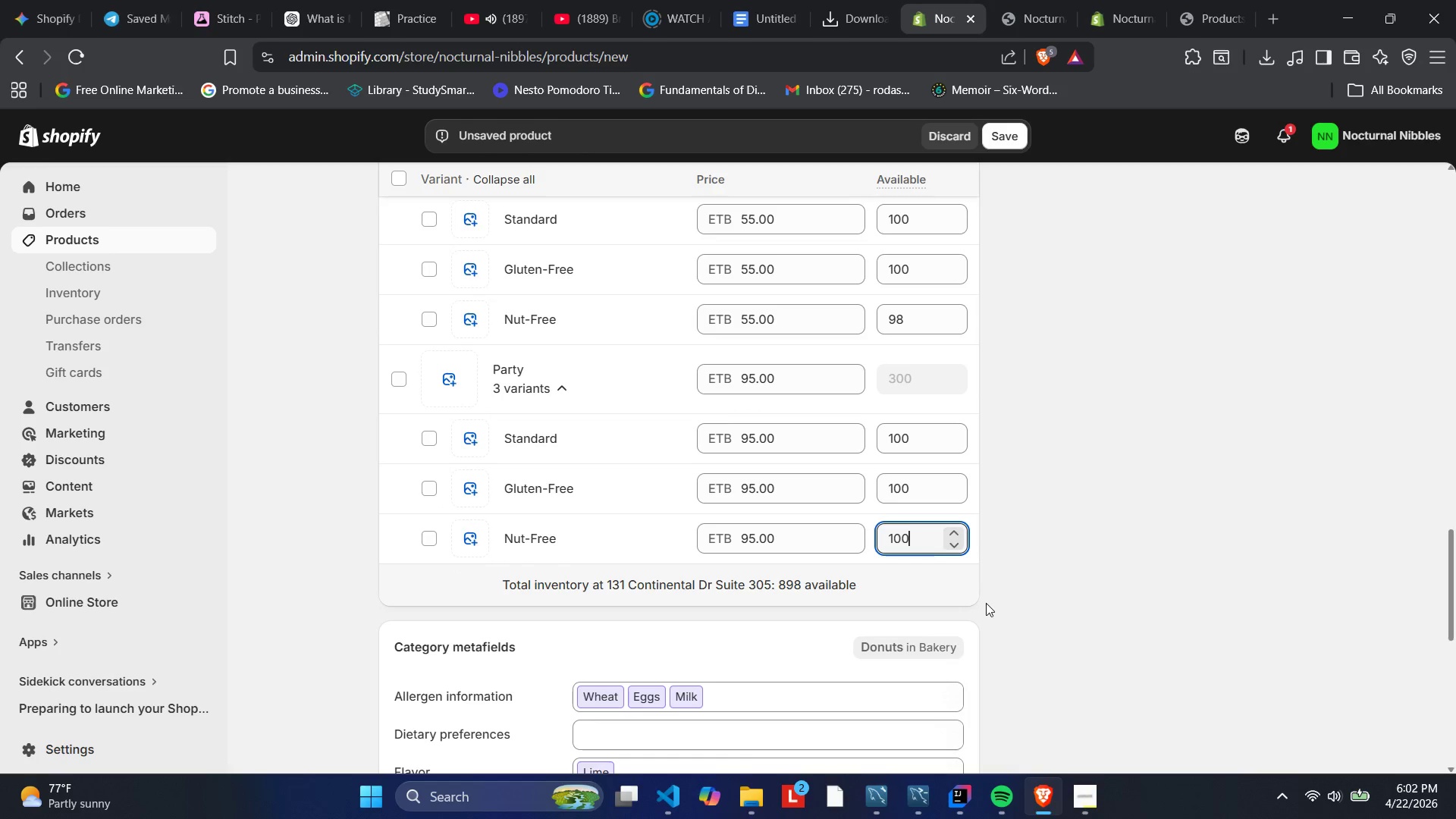 
scroll: coordinate [986, 603], scroll_direction: up, amount: 1.0
 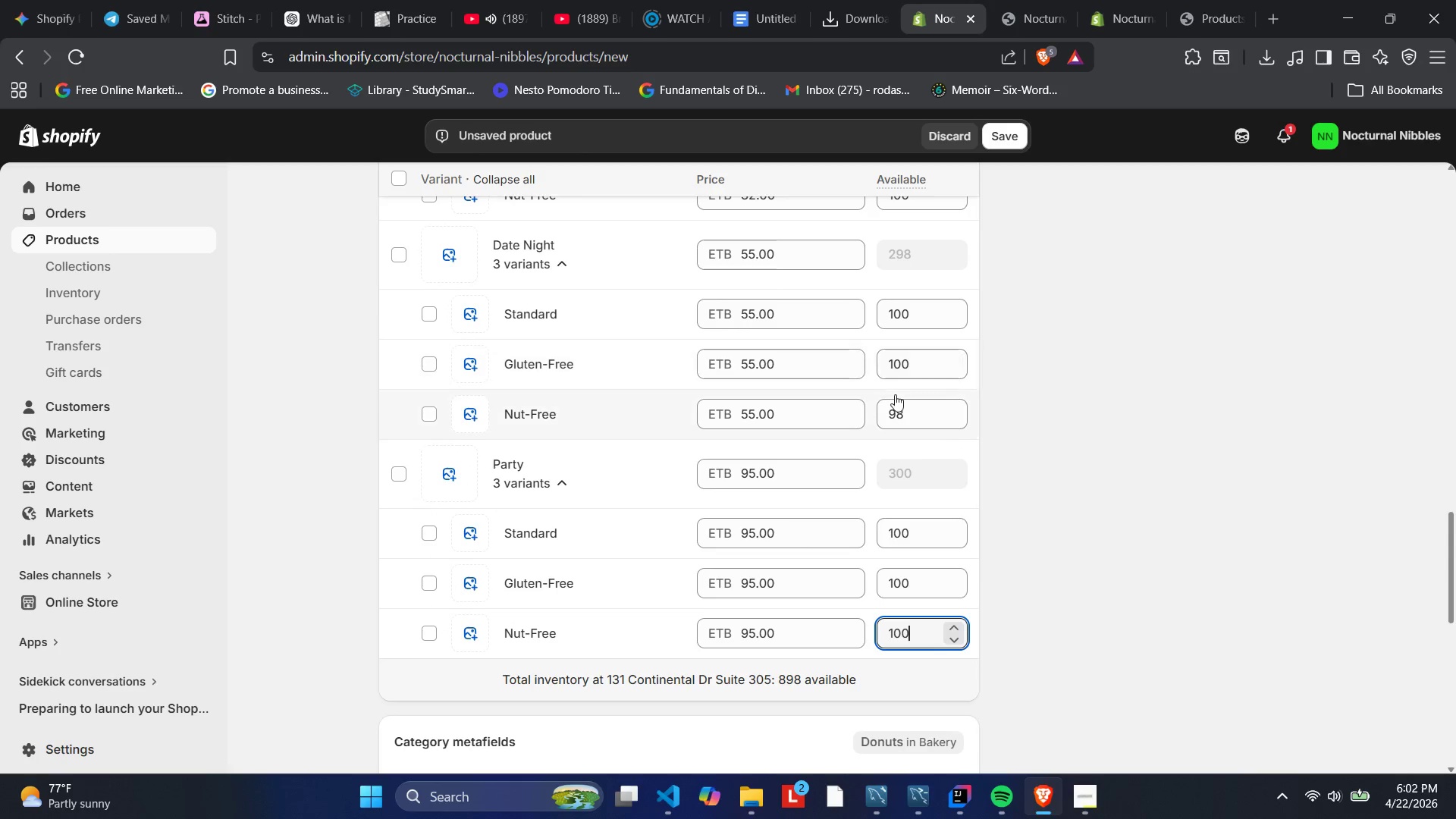 
left_click([917, 410])
 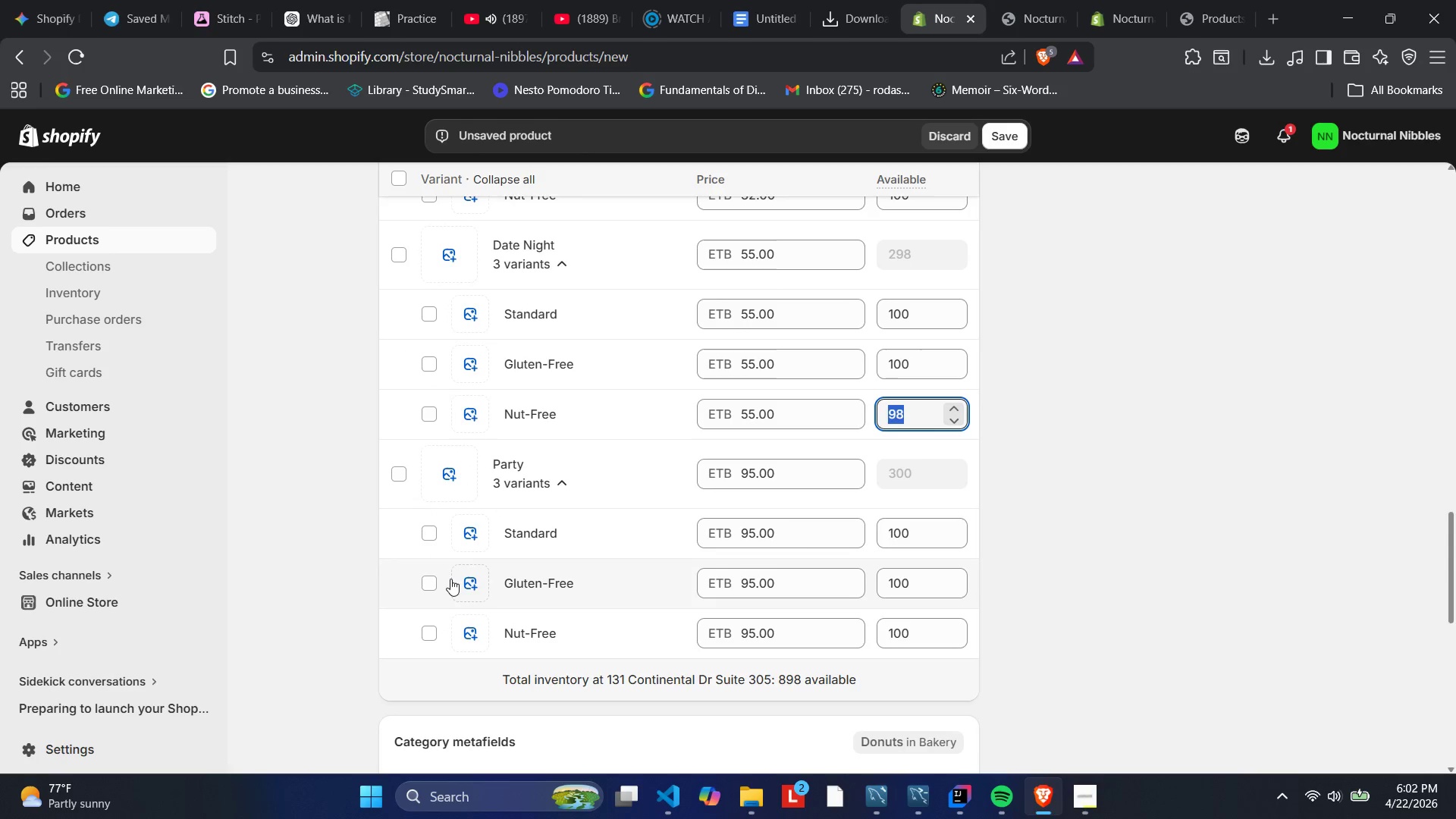 
key(Numpad1)
 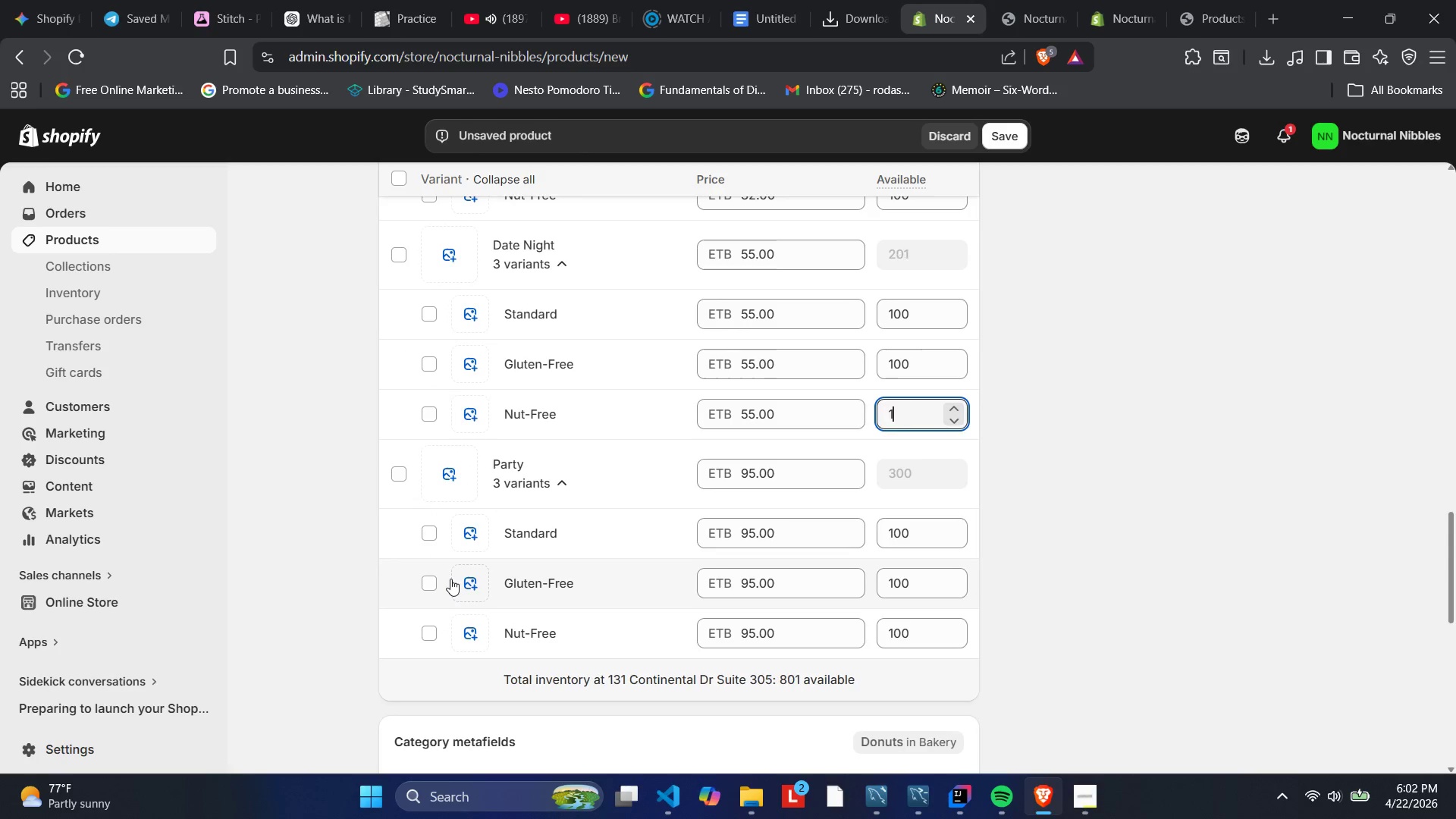 
key(Numpad0)
 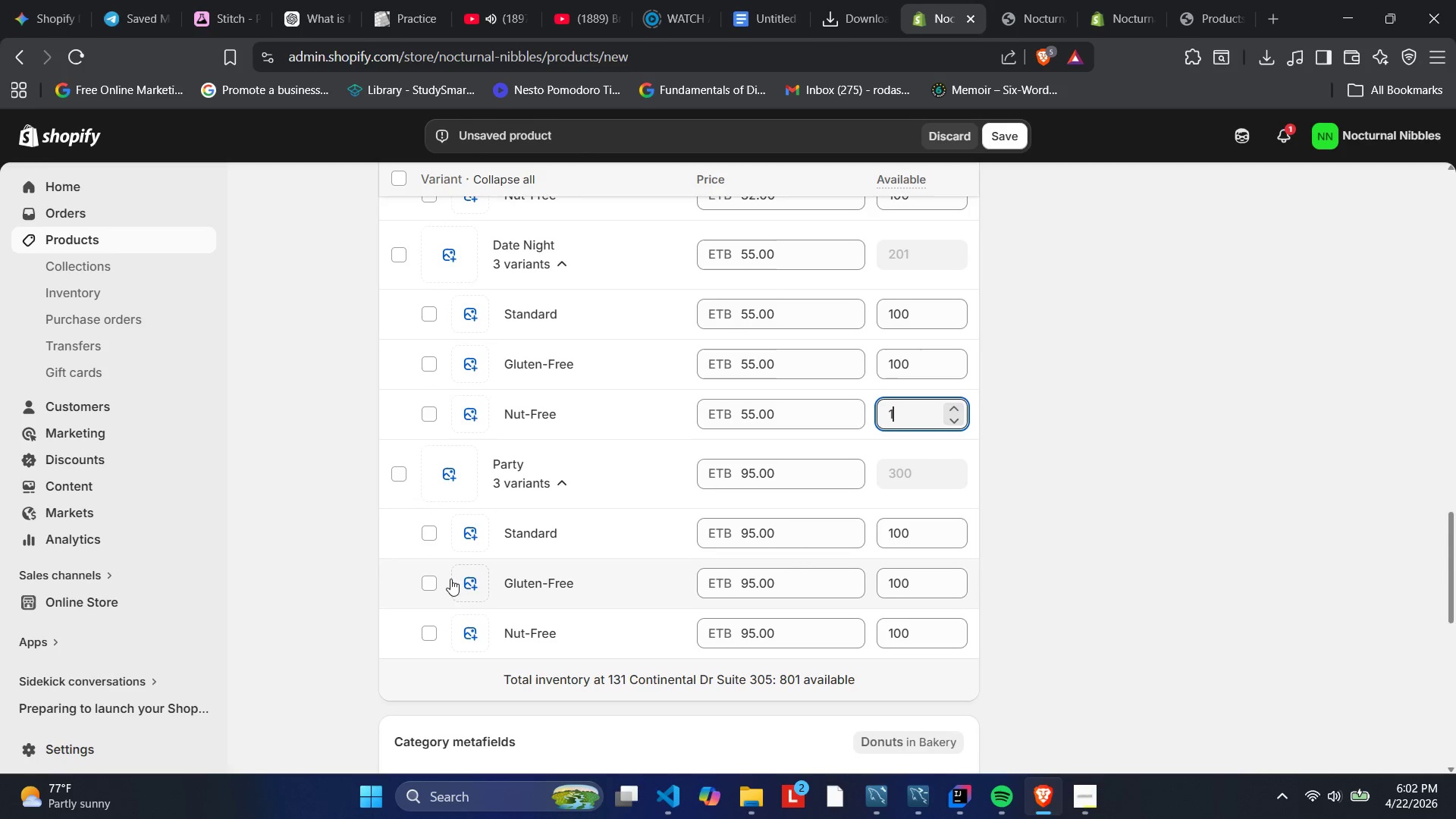 
key(Numpad0)
 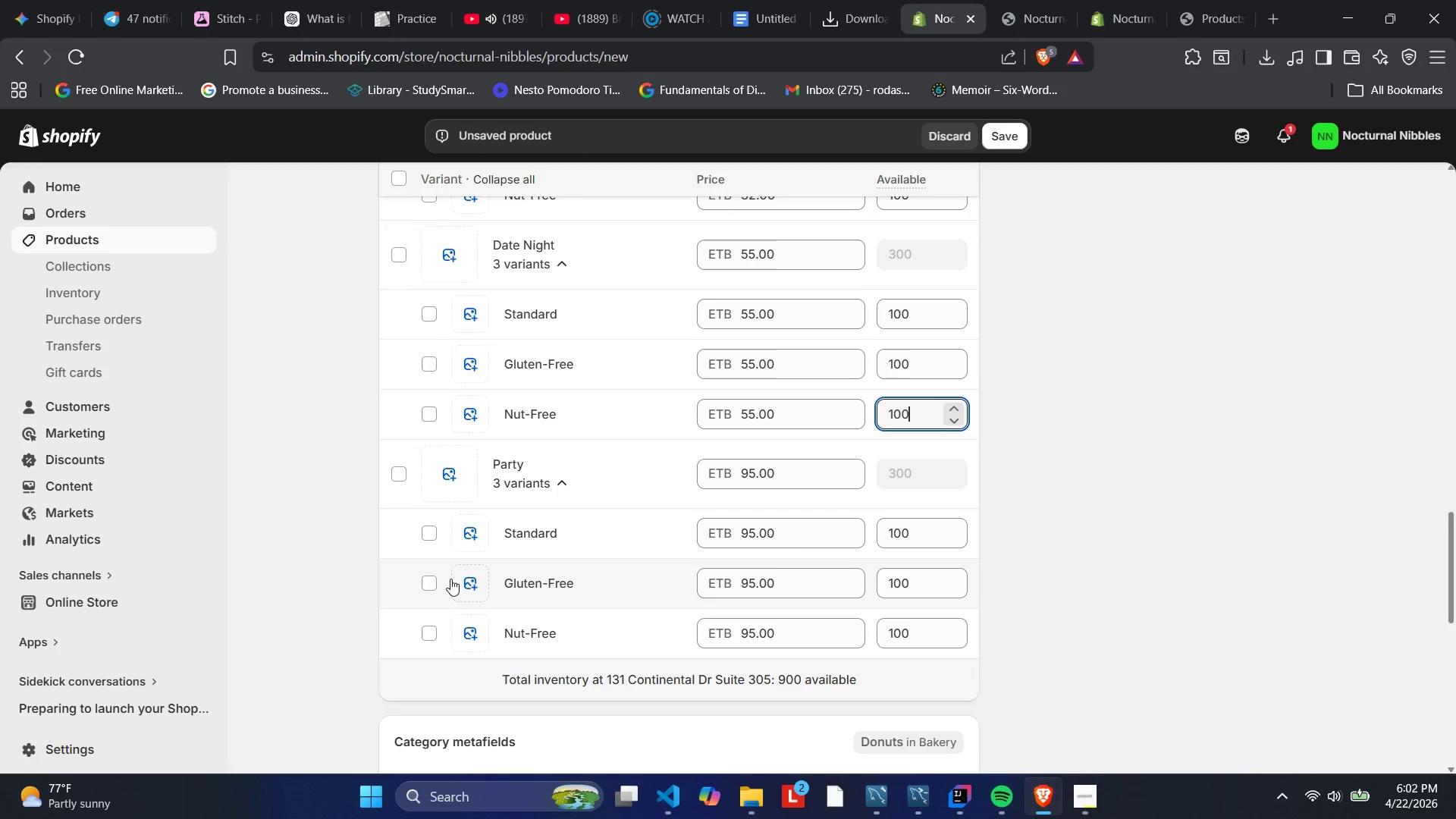 
scroll: coordinate [474, 503], scroll_direction: down, amount: 1.0
 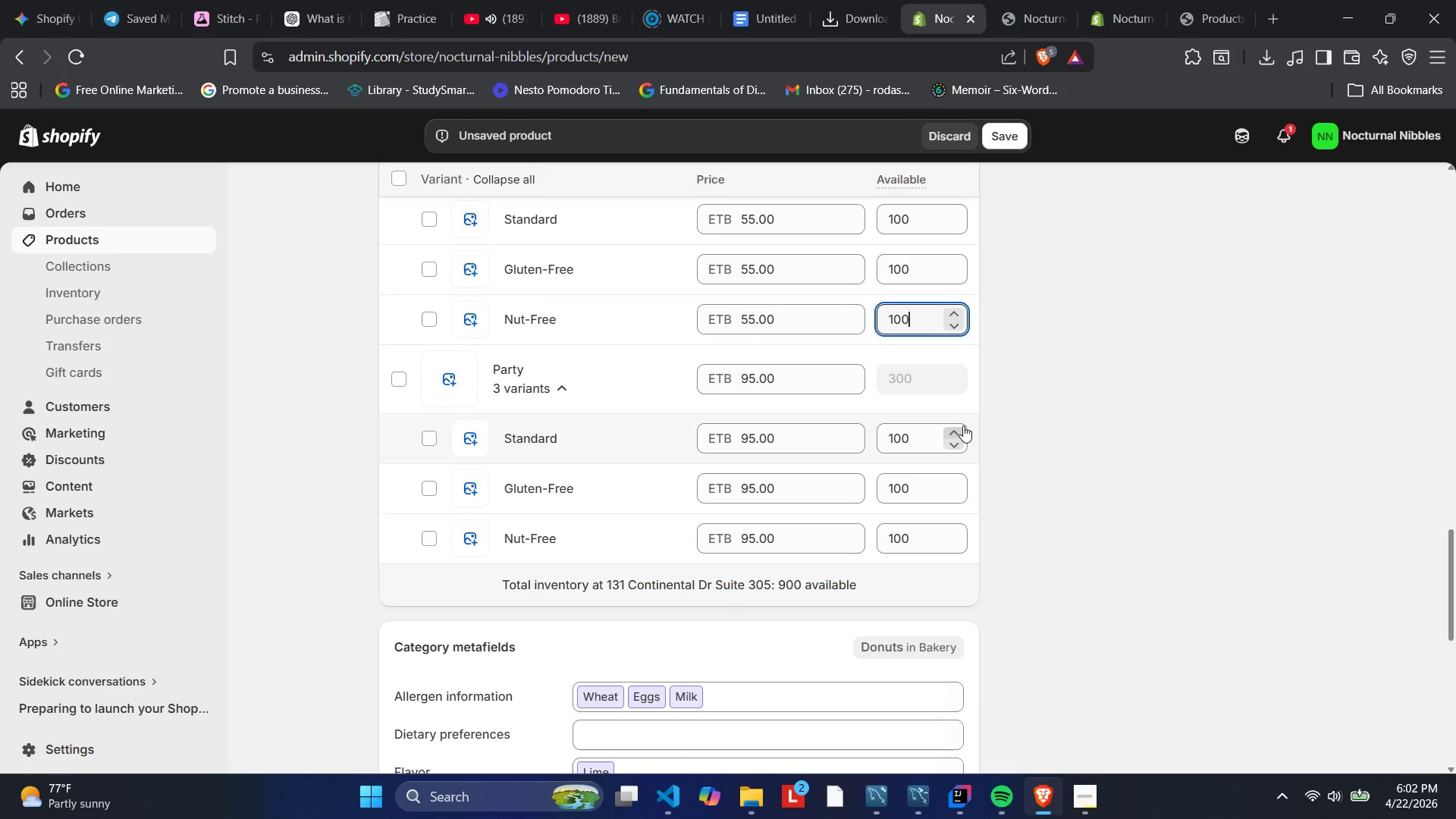 
left_click([1051, 400])
 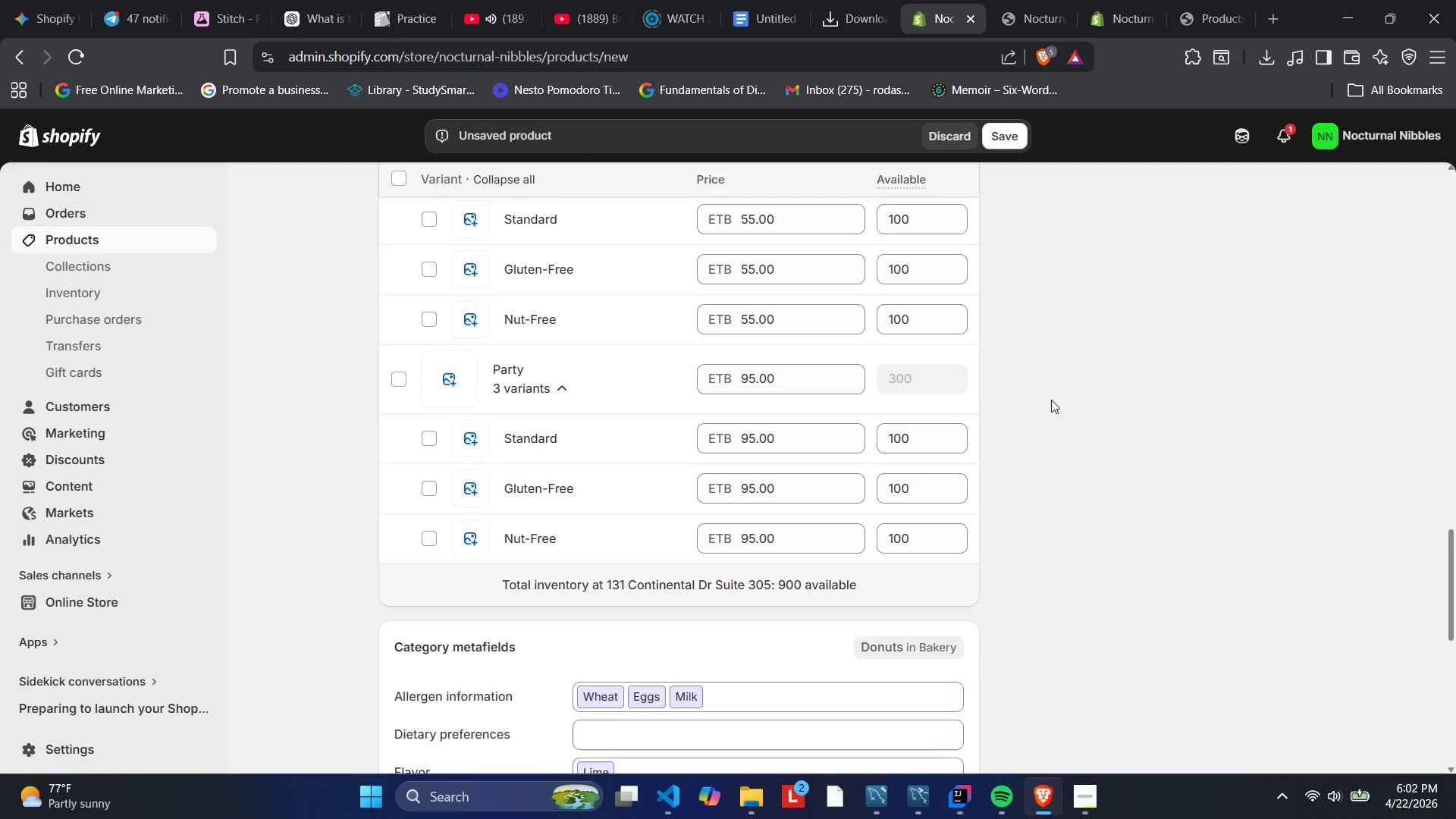 
scroll: coordinate [1051, 400], scroll_direction: down, amount: 2.0
 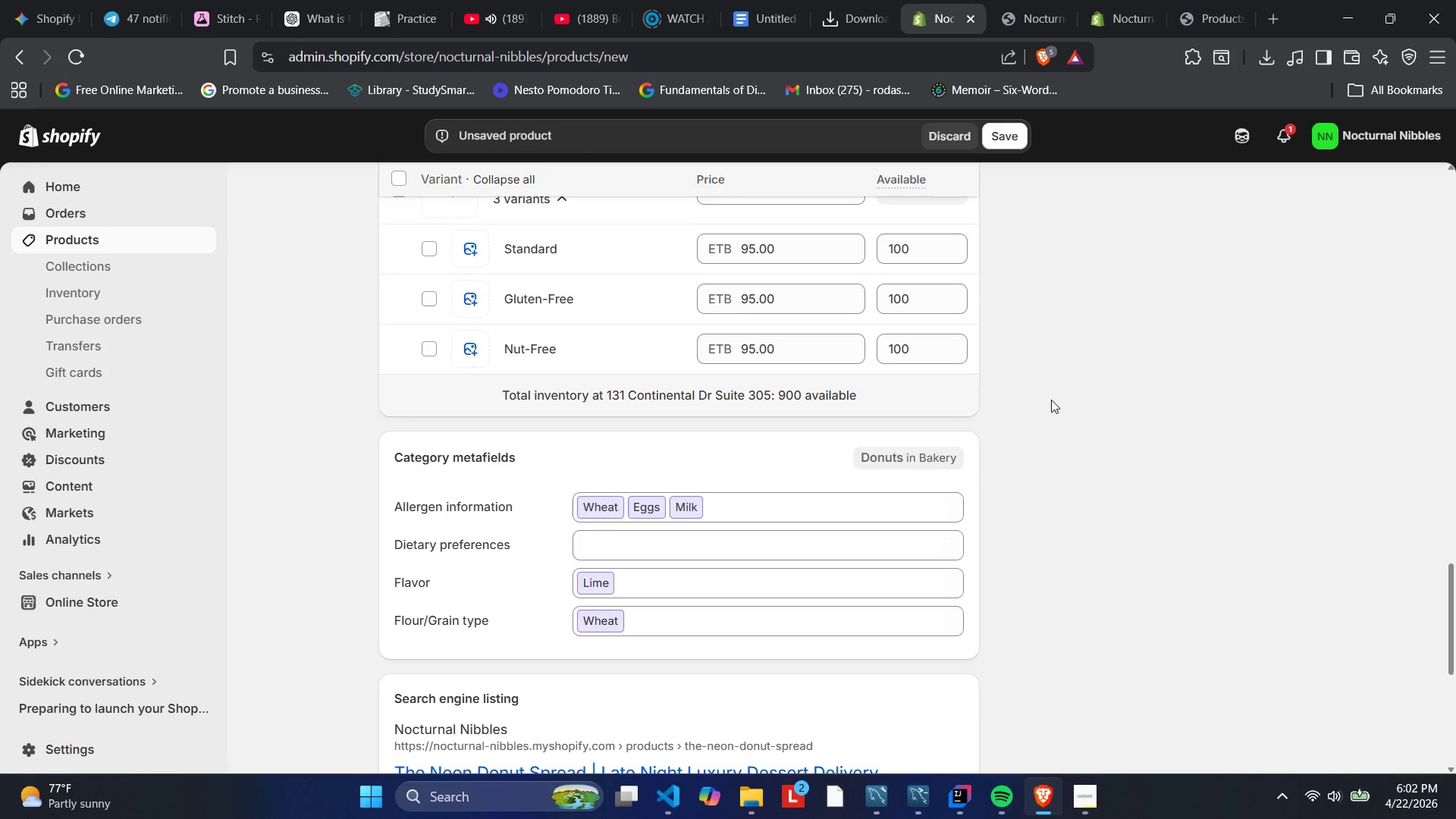 
scroll: coordinate [499, 671], scroll_direction: up, amount: 11.0
 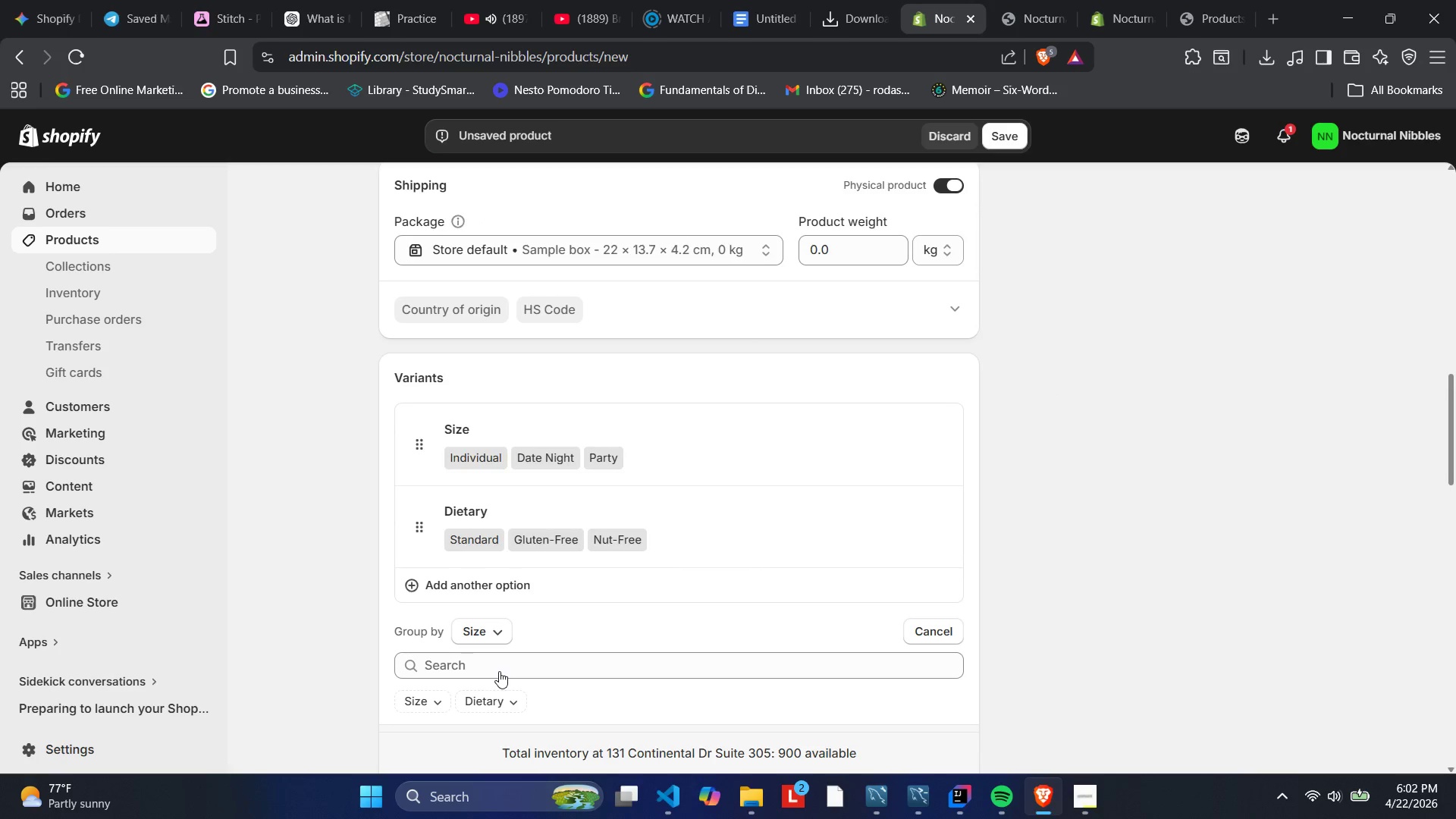 
scroll: coordinate [573, 636], scroll_direction: down, amount: 12.0
 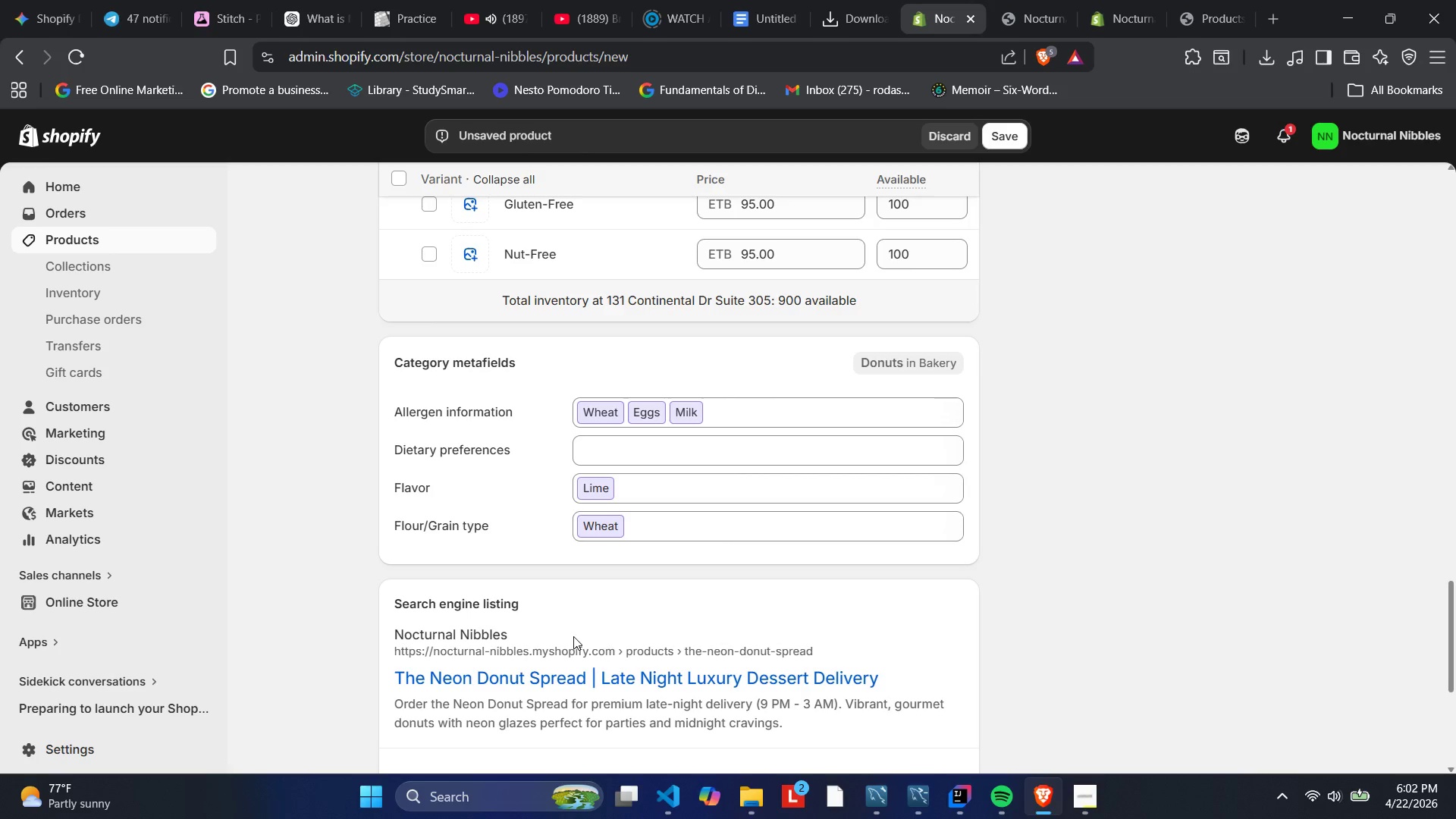 
scroll: coordinate [573, 636], scroll_direction: up, amount: 1.0
 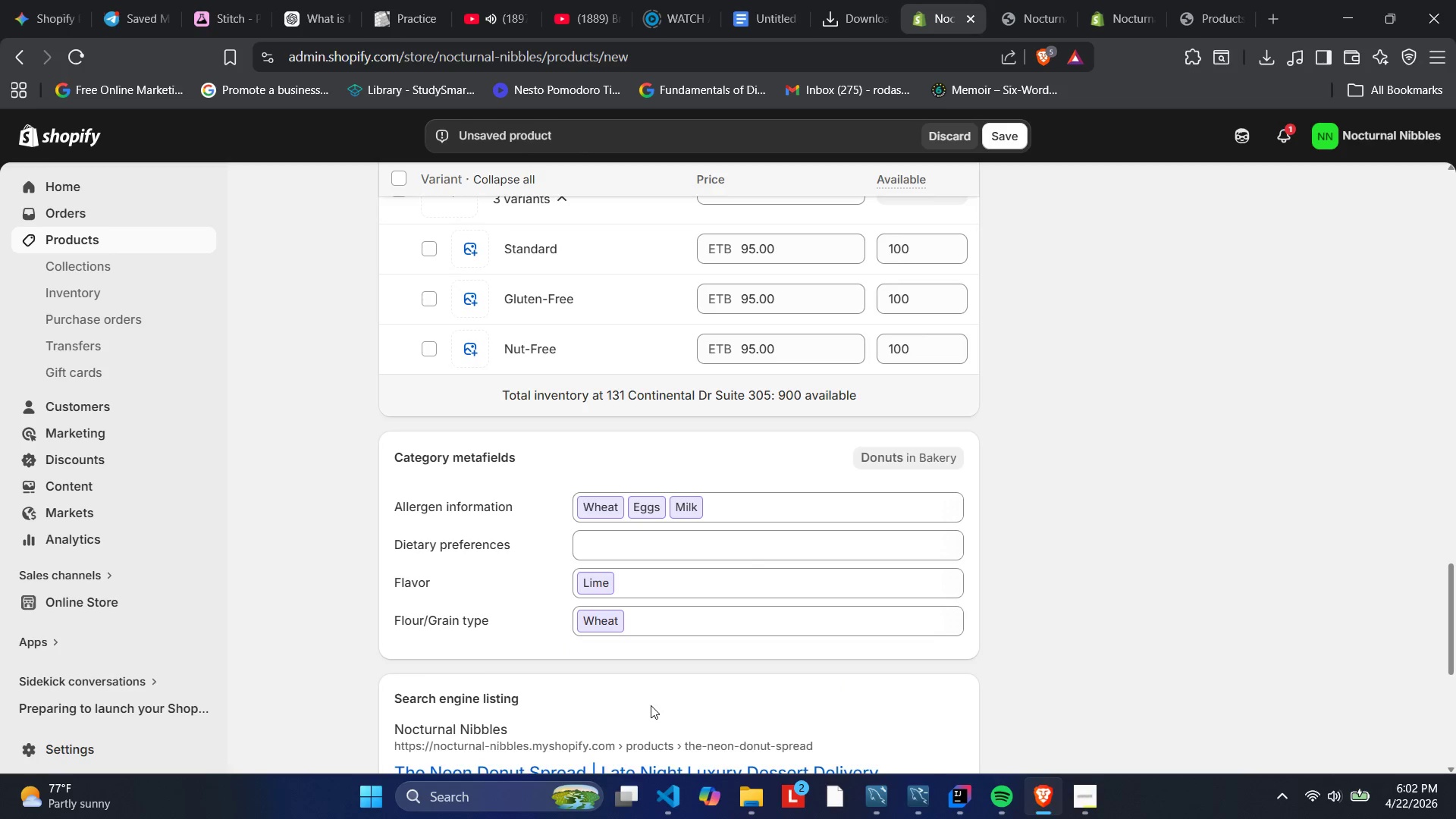 
wait(5.43)
 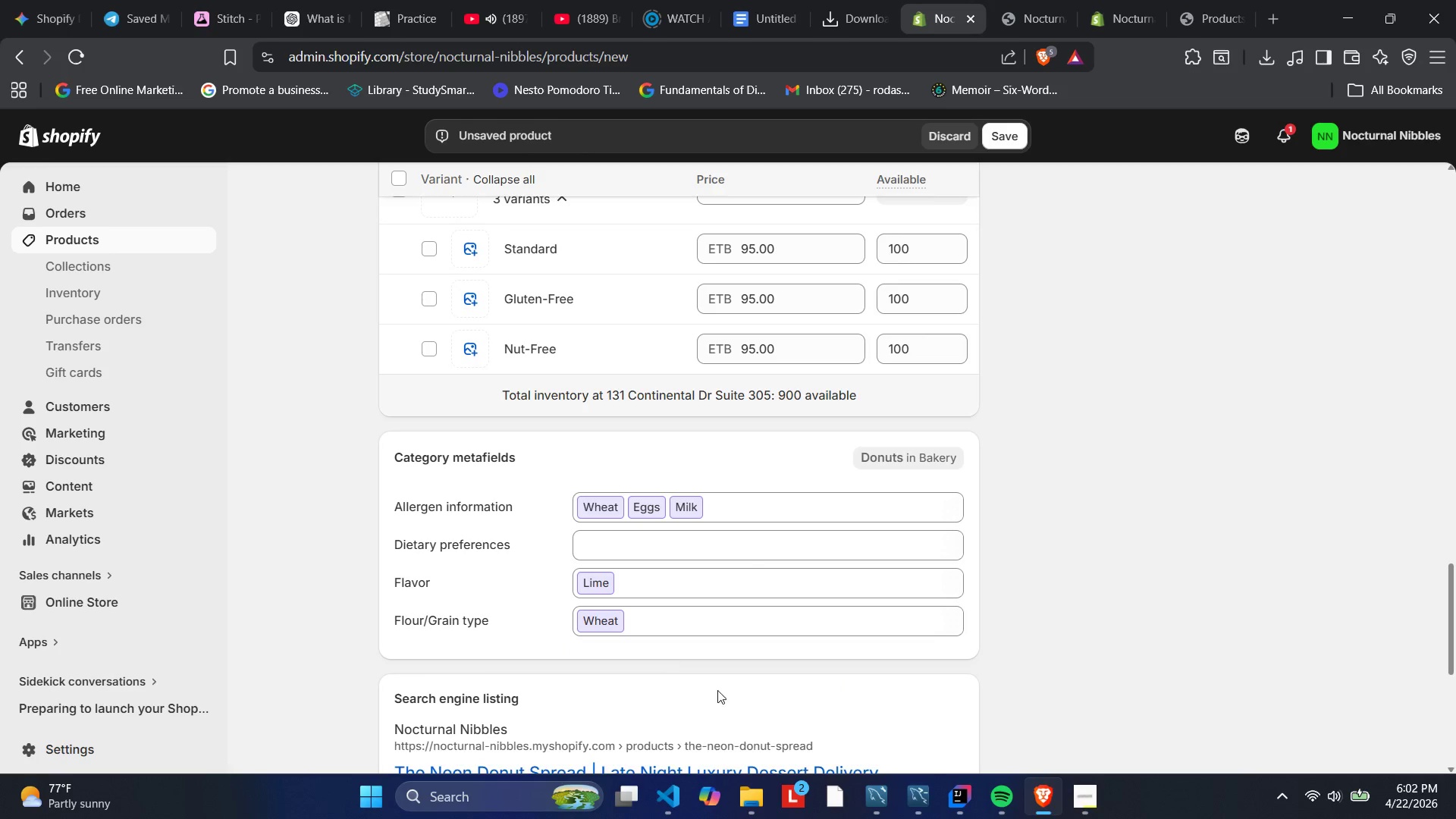 
scroll: coordinate [651, 705], scroll_direction: up, amount: 15.0
 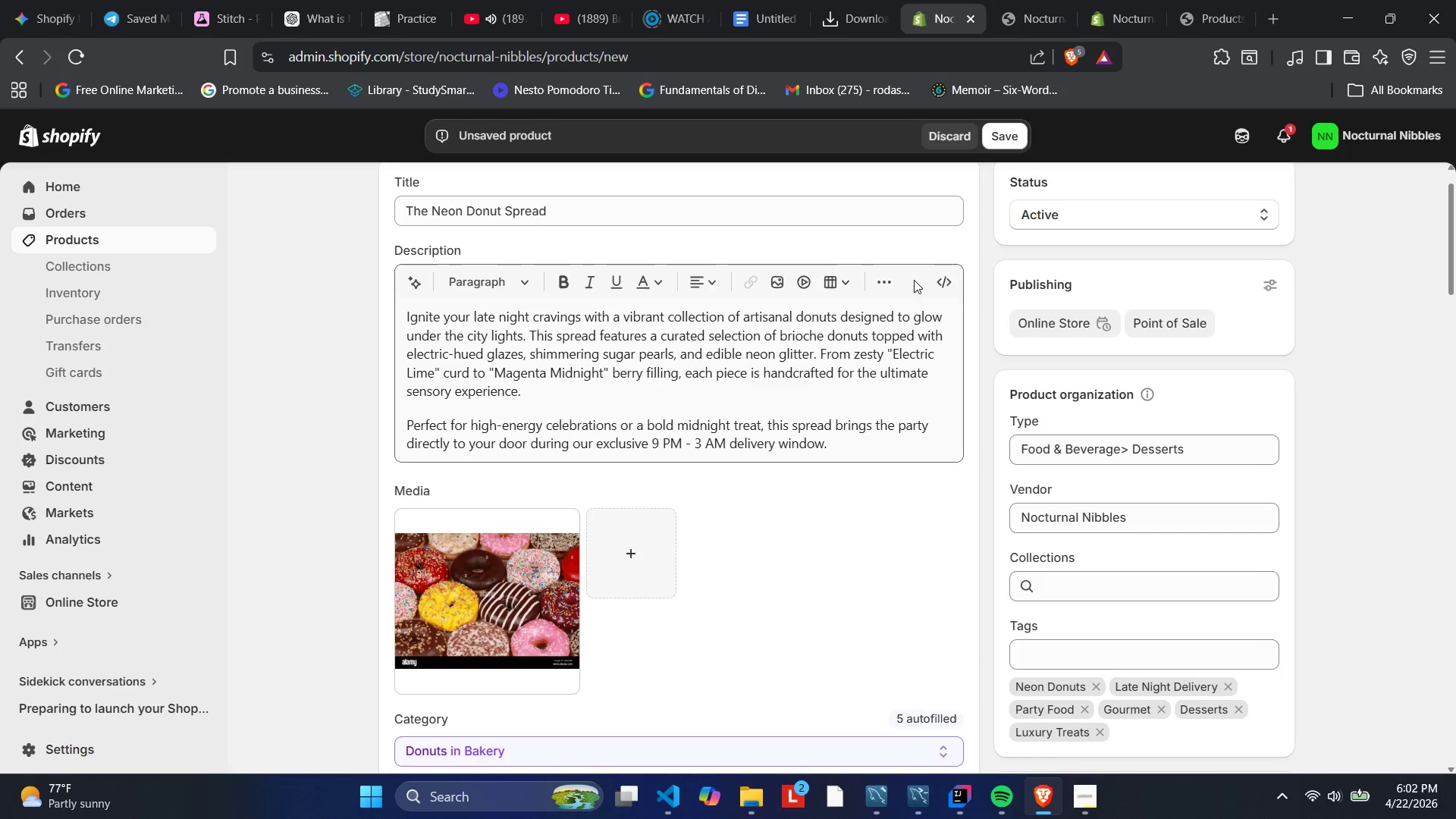 
left_click([990, 142])
 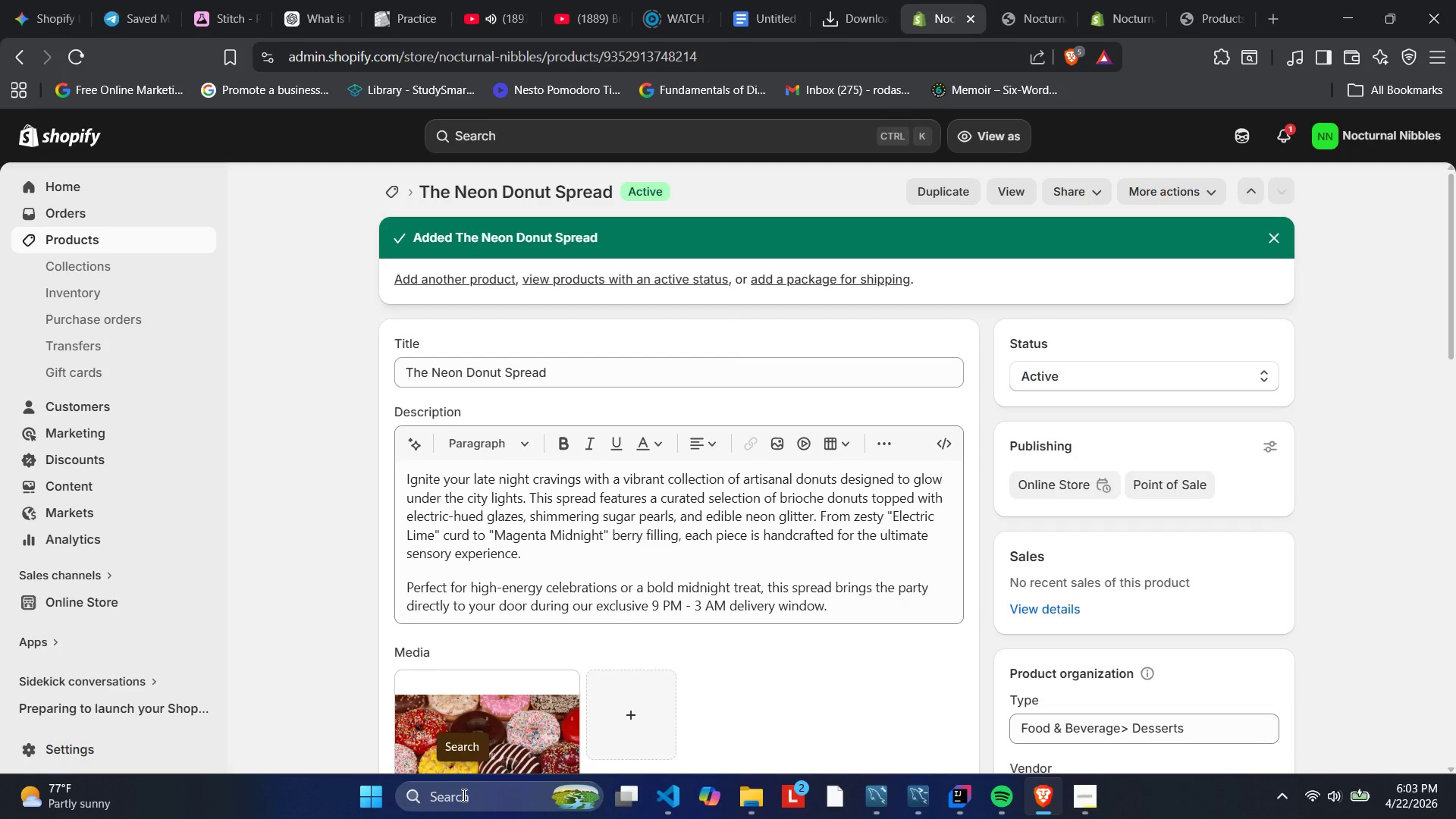 
wait(41.61)
 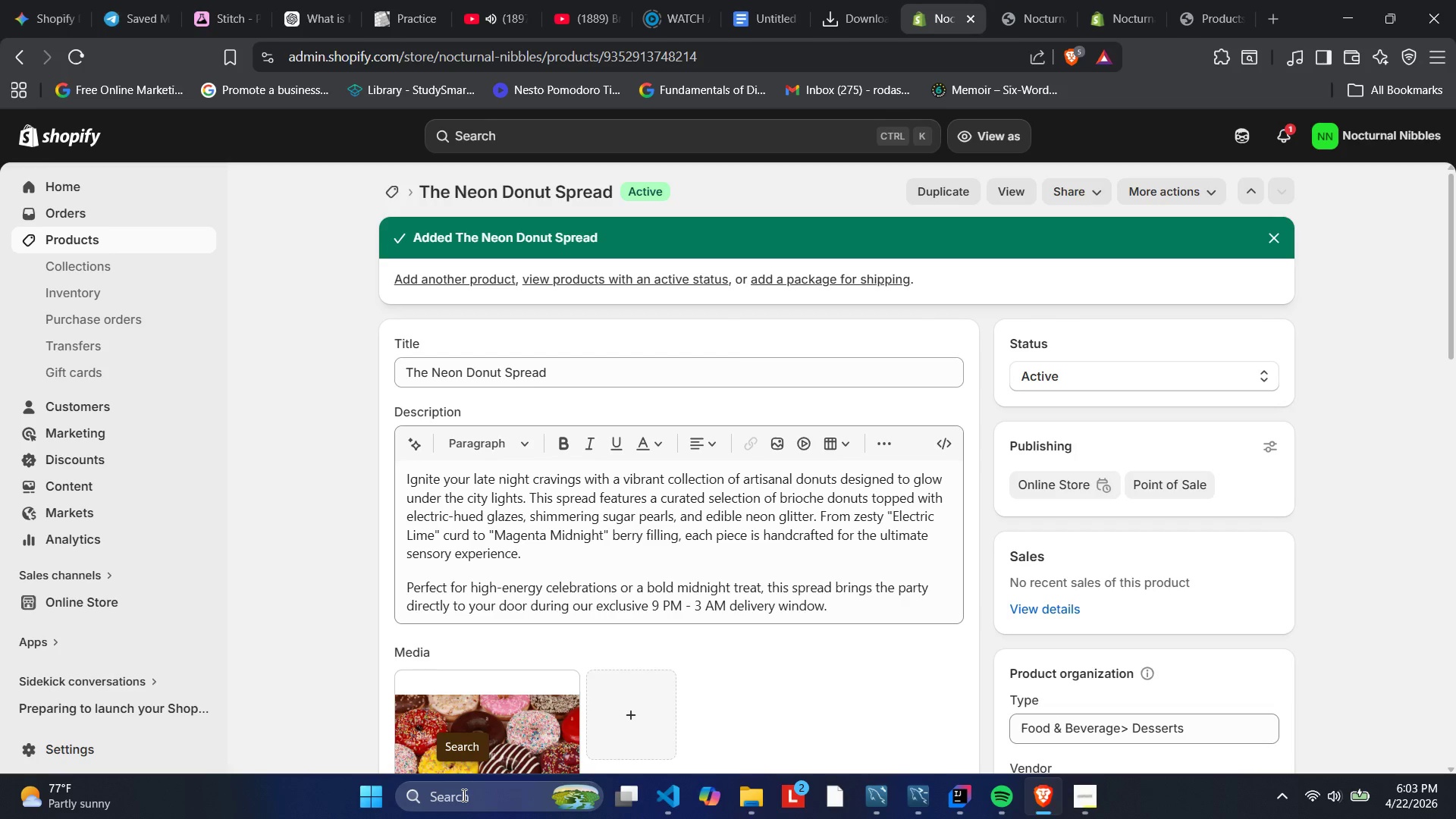 
scroll: coordinate [740, 475], scroll_direction: down, amount: 11.0
 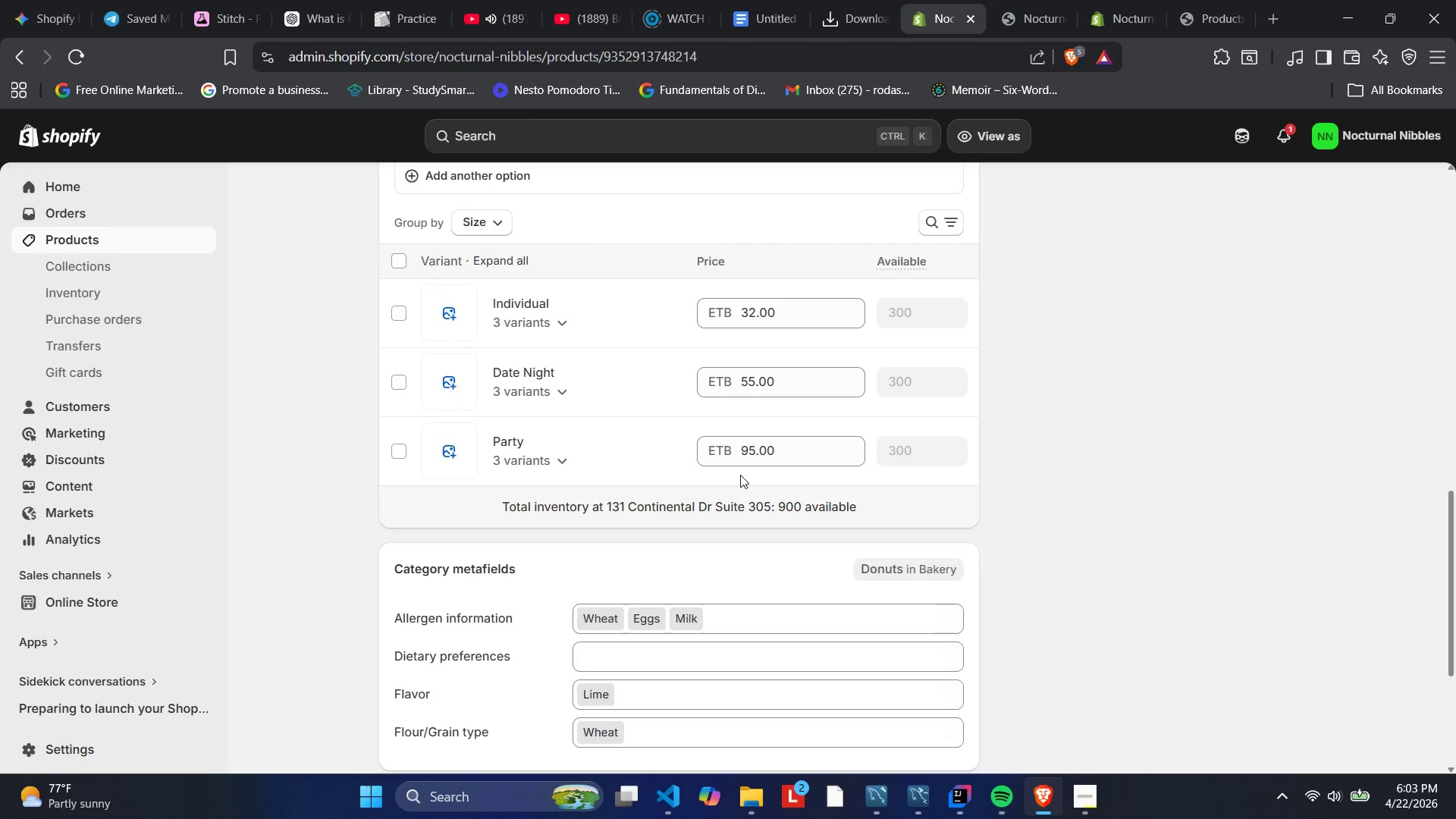 
scroll: coordinate [736, 477], scroll_direction: up, amount: 16.0
 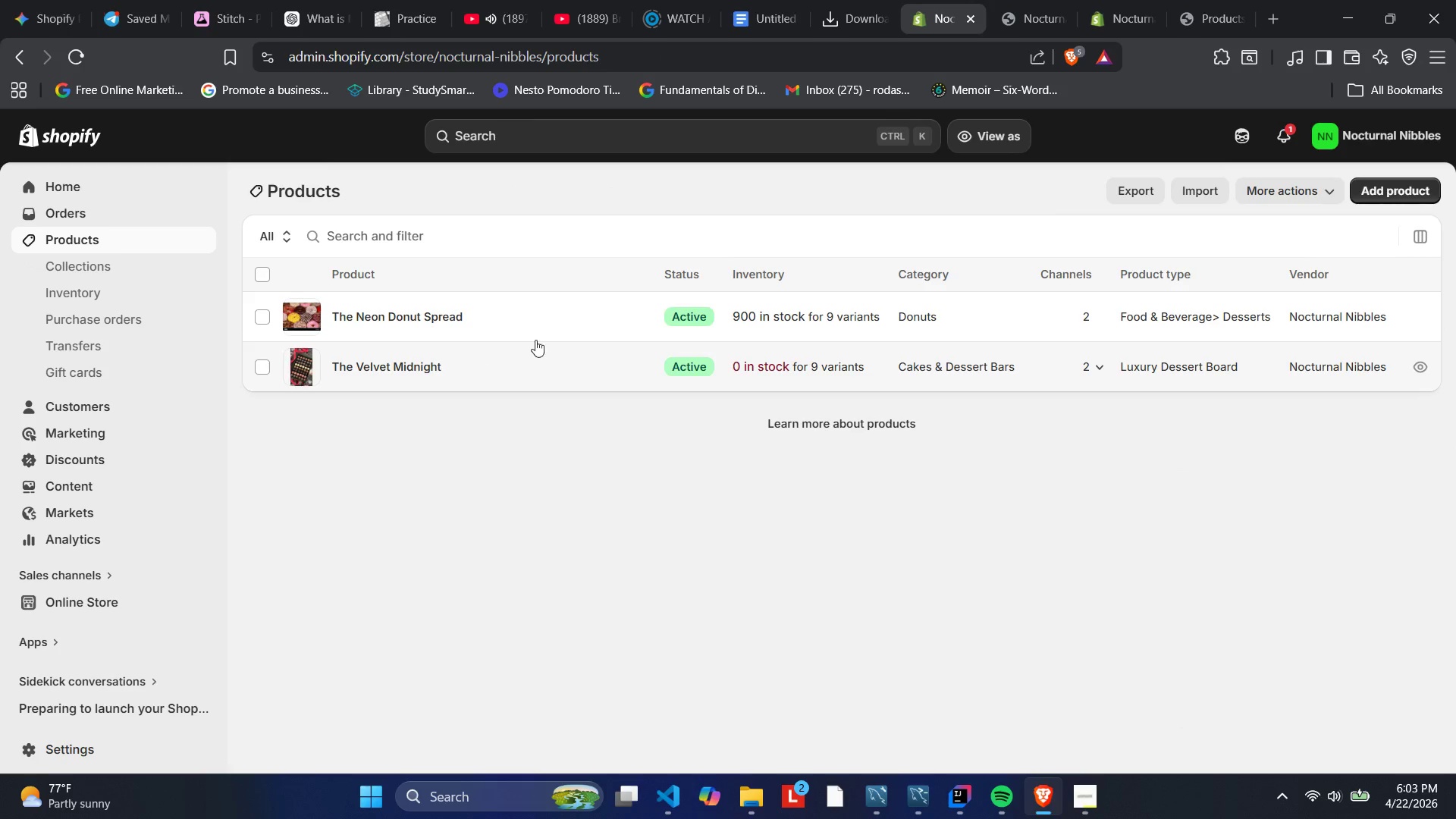 
wait(7.04)
 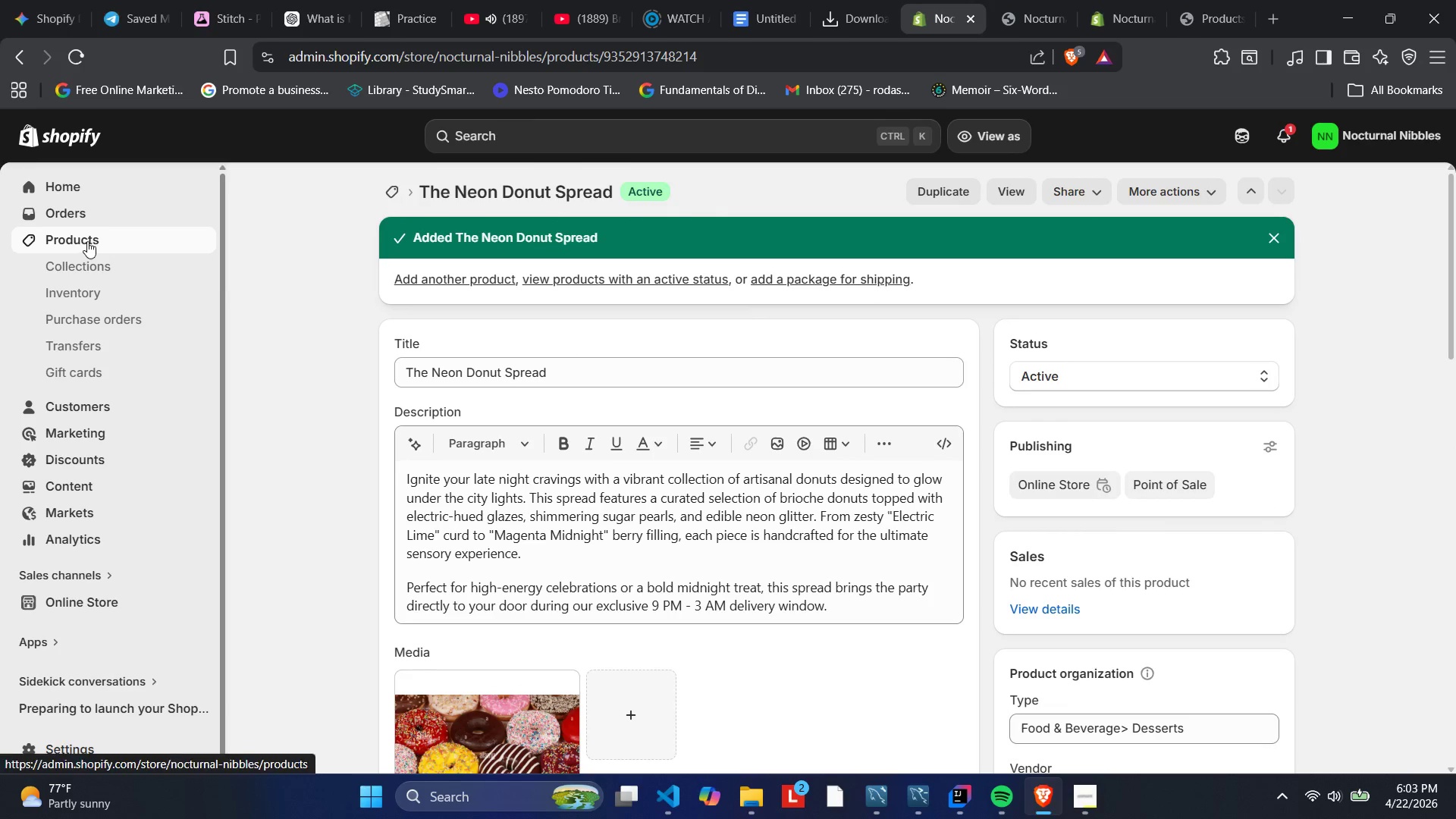 
left_click([397, 359])
 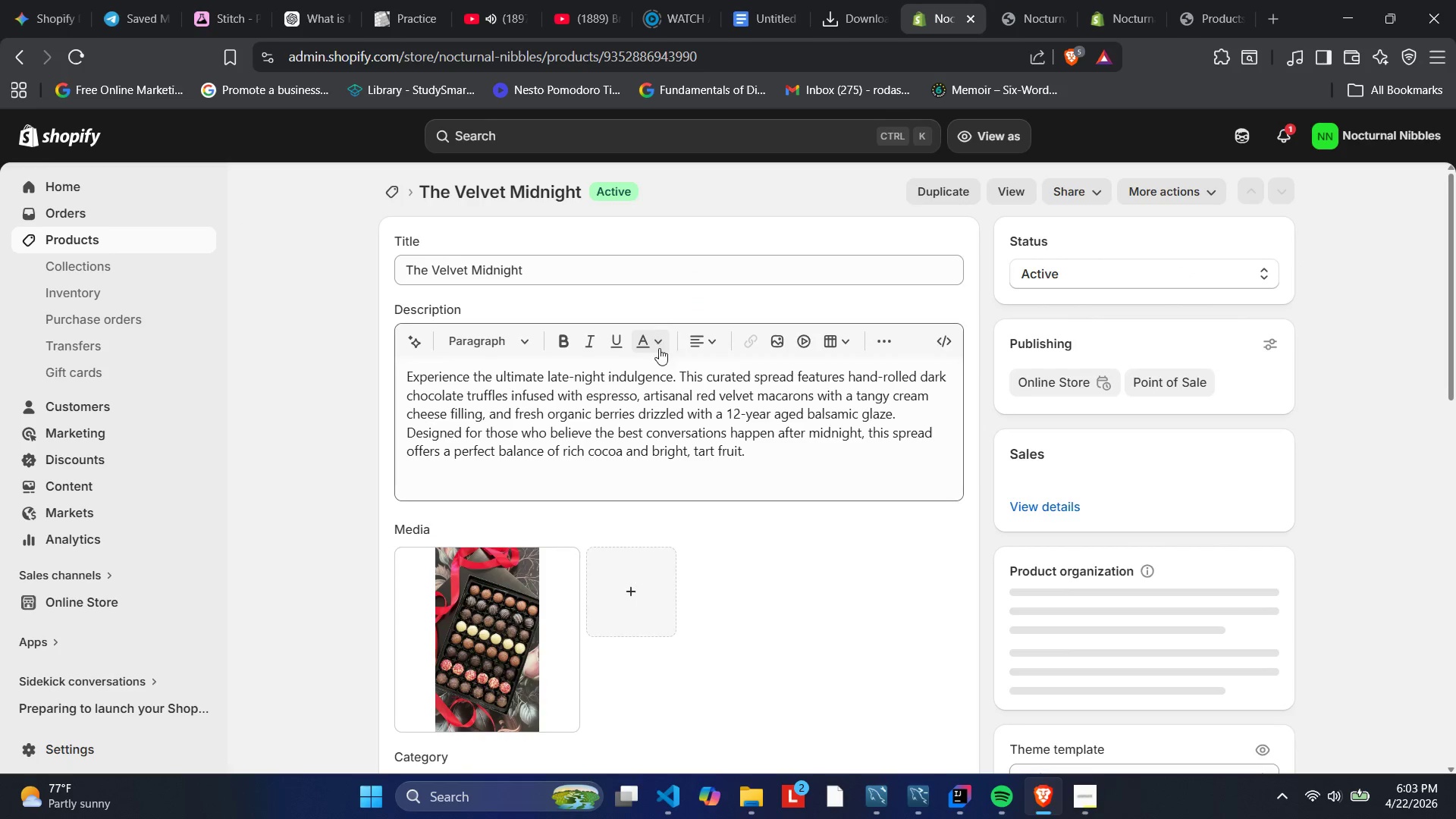 
scroll: coordinate [712, 390], scroll_direction: down, amount: 7.0
 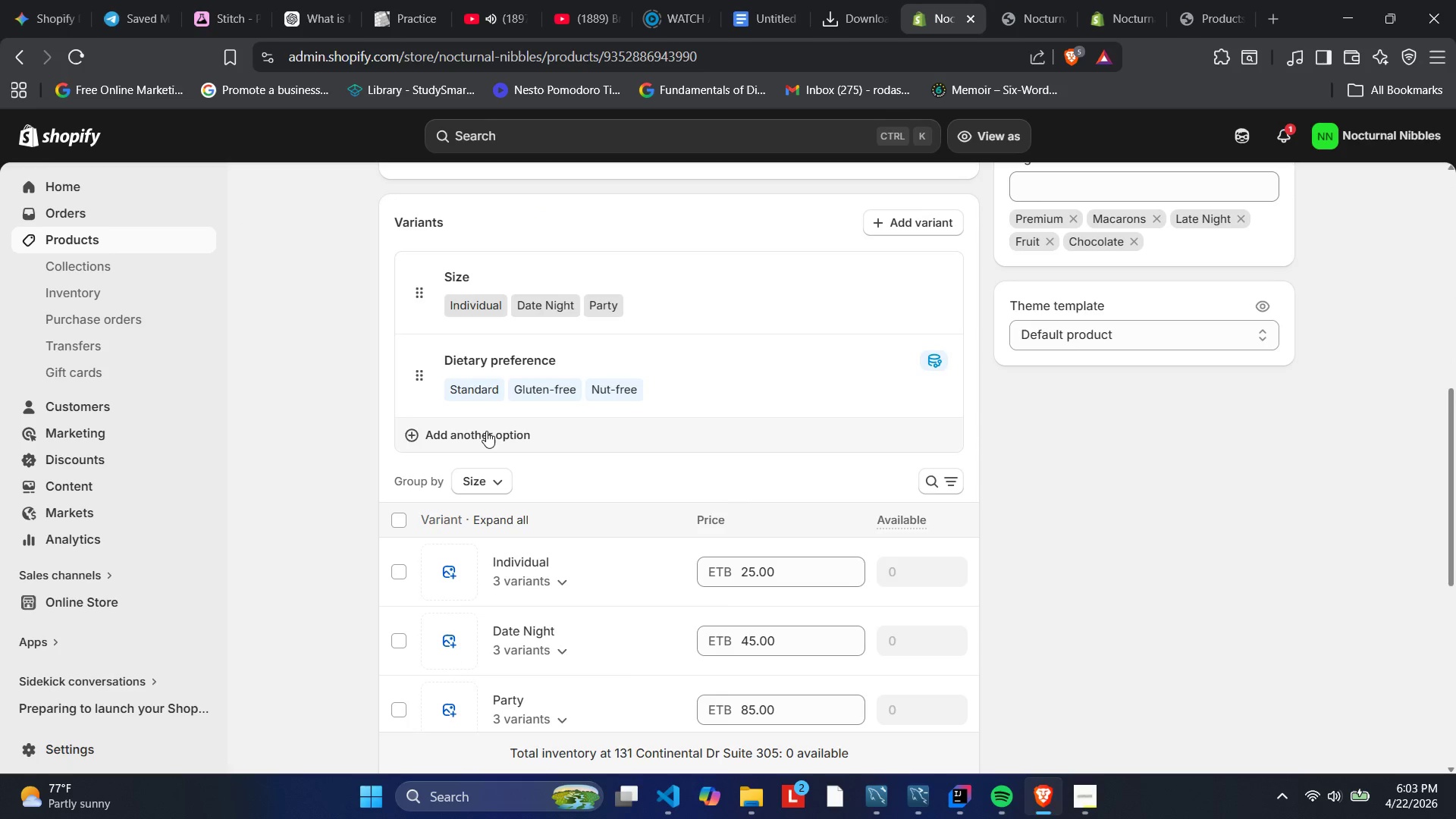 
left_click([486, 431])
 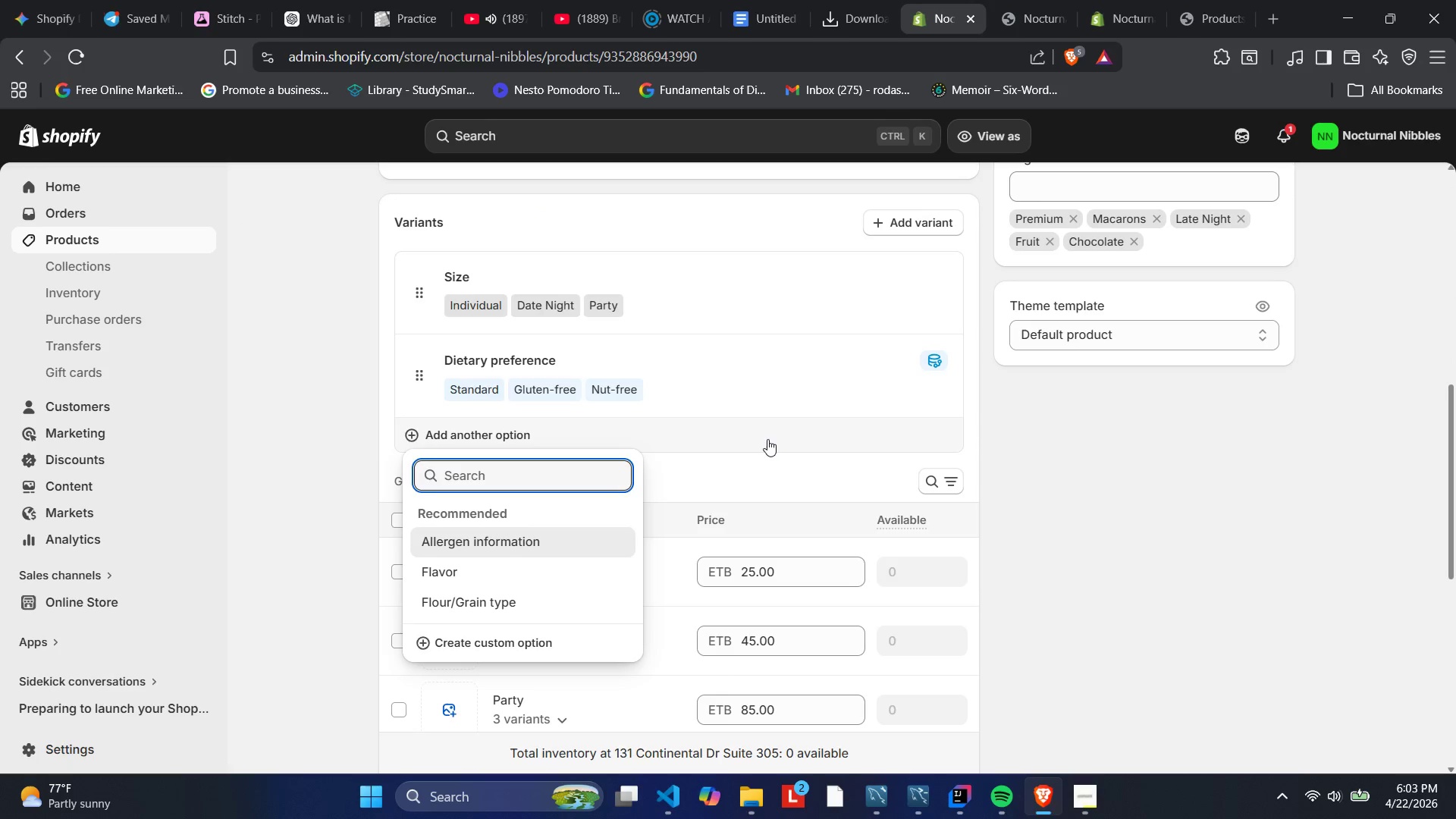 
mouse_move([886, 370])
 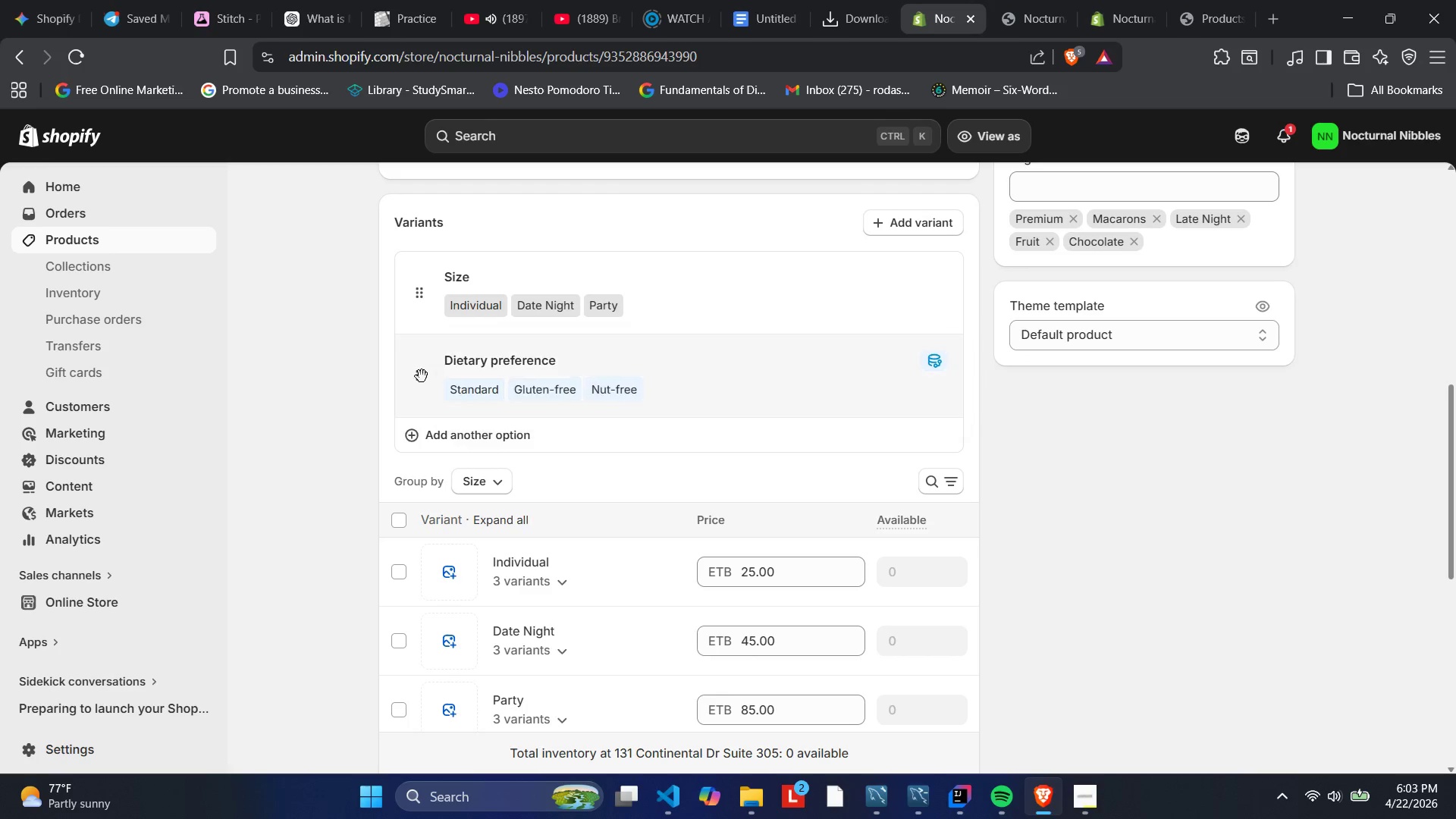 
left_click_drag(start_coordinate=[423, 376], to_coordinate=[494, 378])
 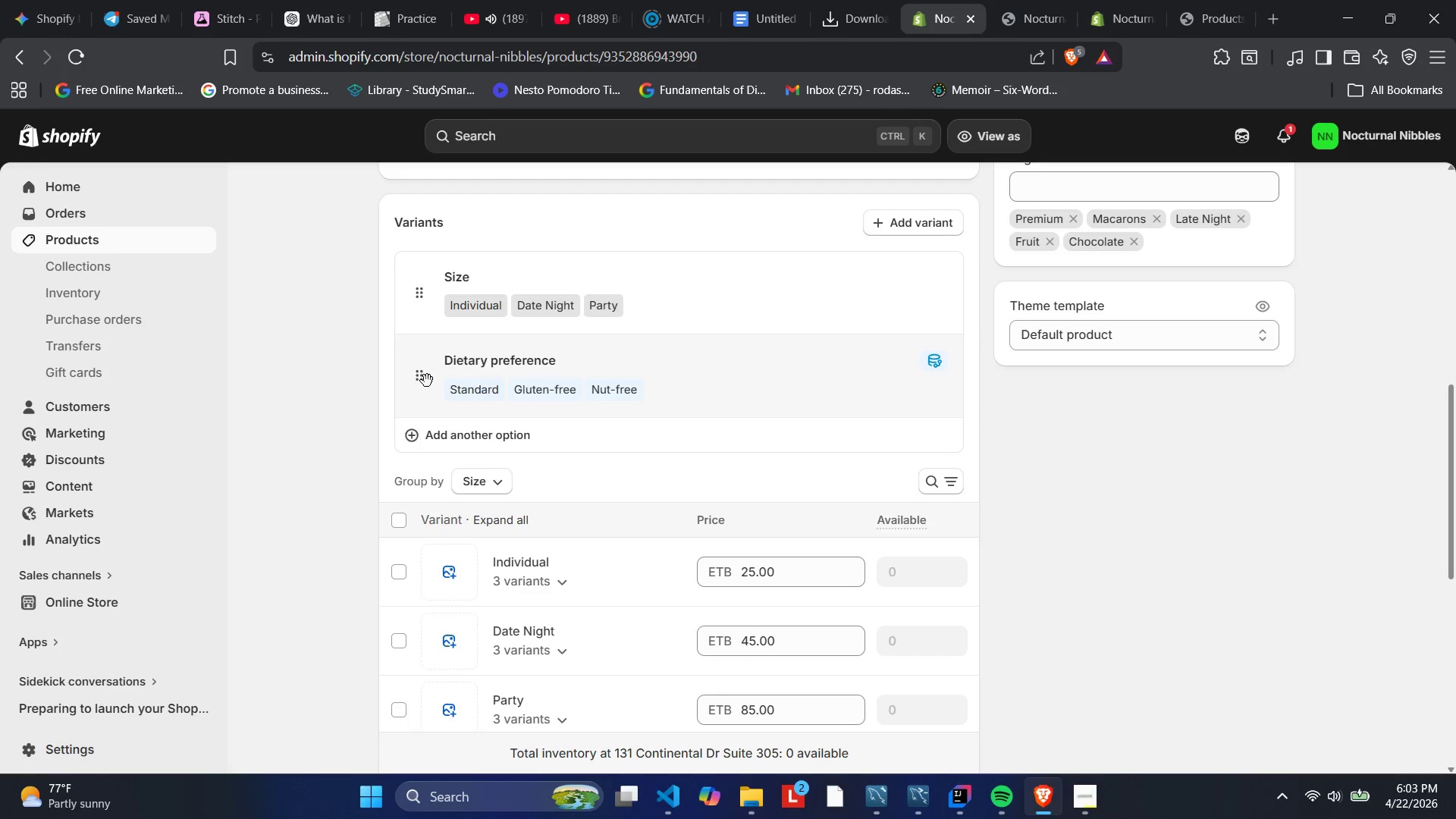 
left_click_drag(start_coordinate=[425, 379], to_coordinate=[356, 373])
 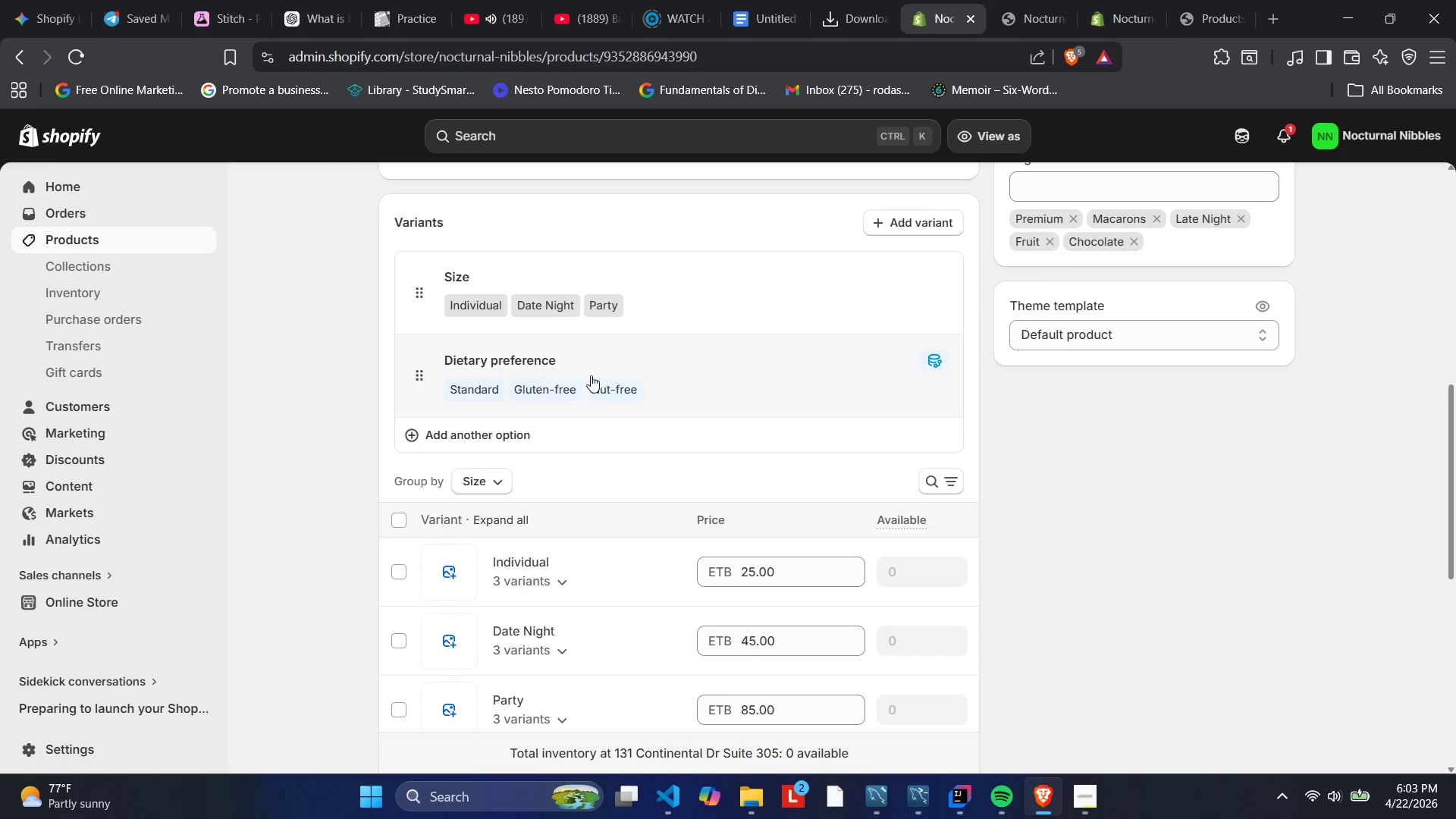 
left_click([739, 371])
 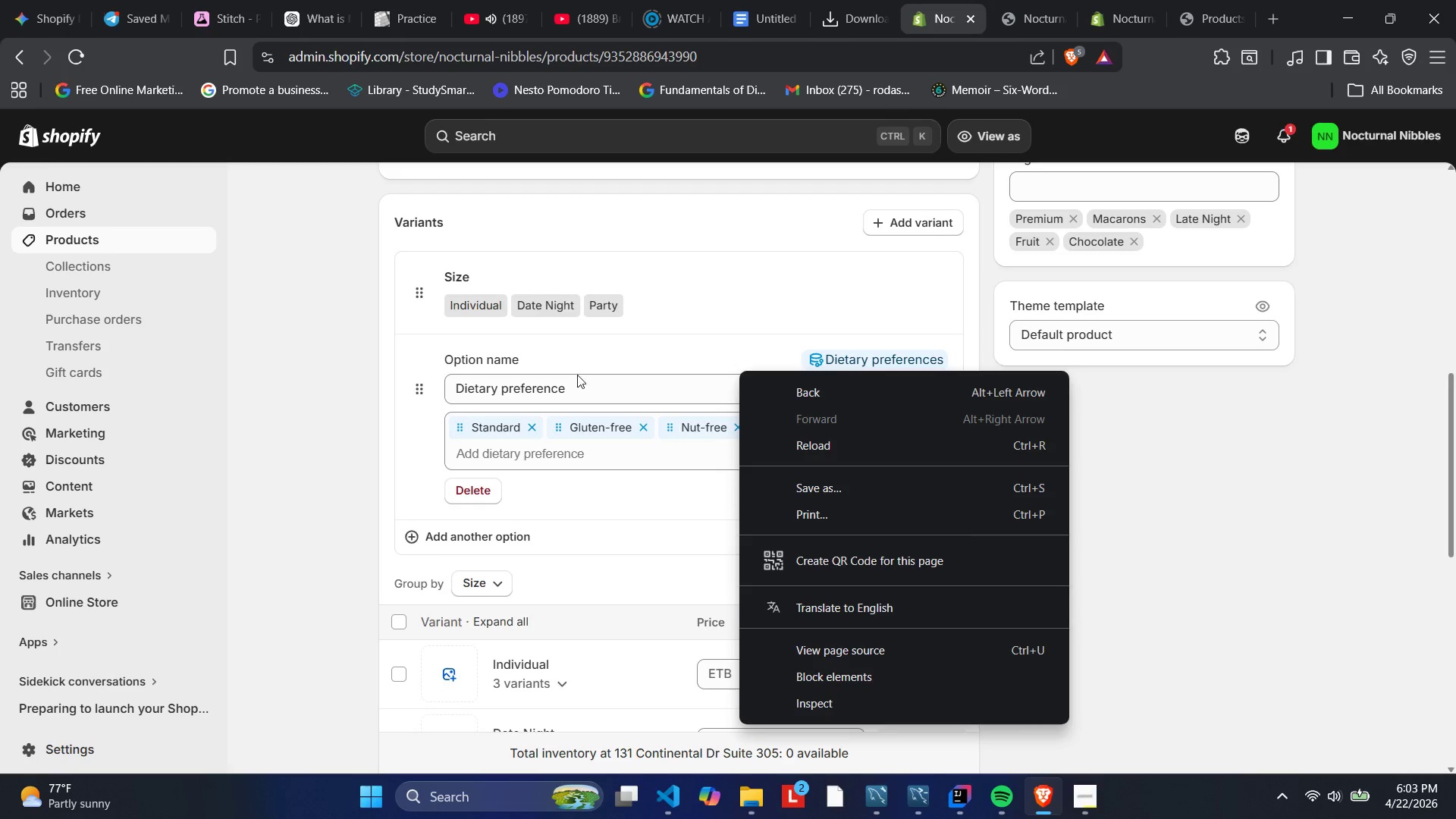 
right_click([739, 371])
 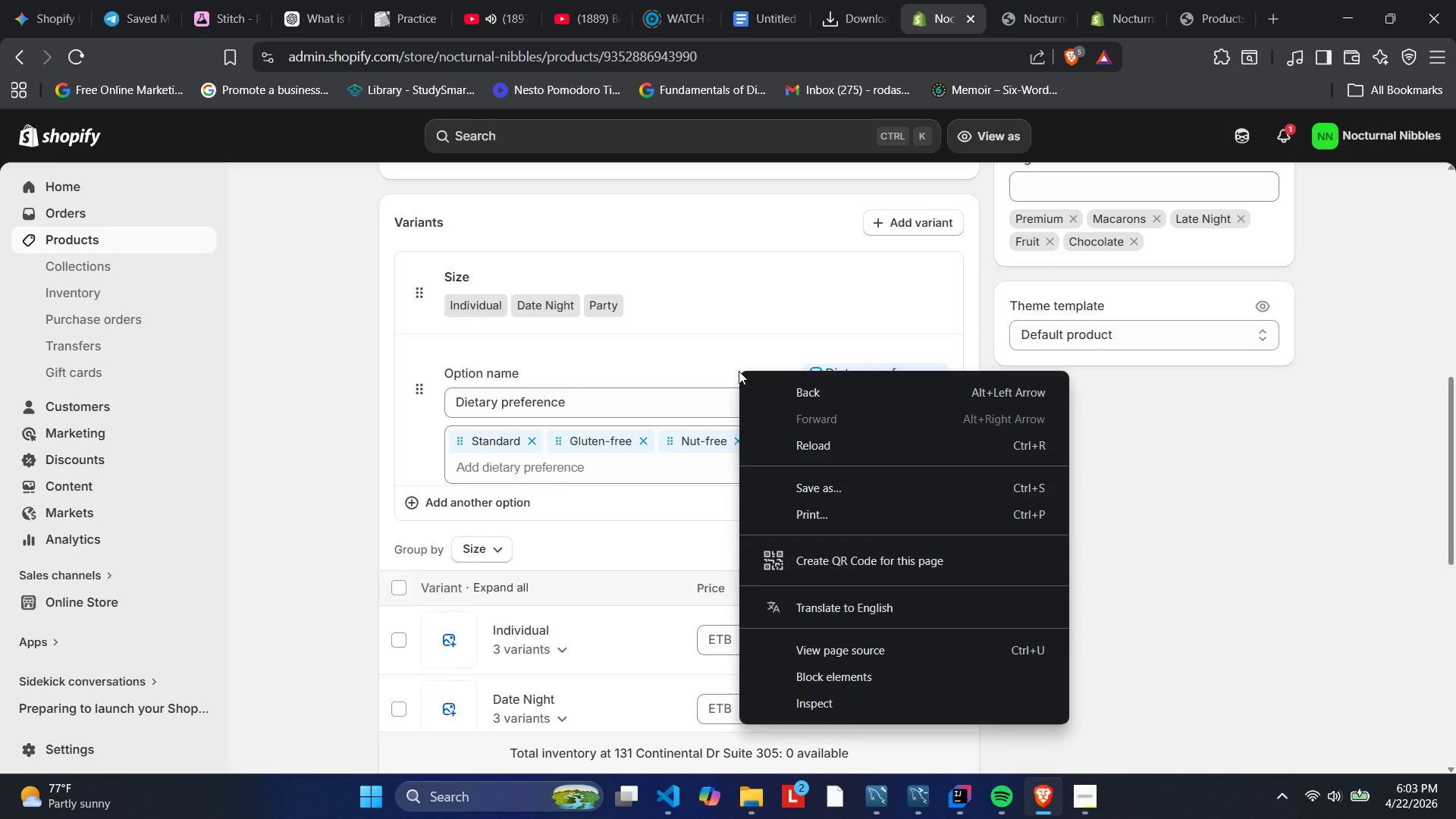 
left_click([452, 486])
 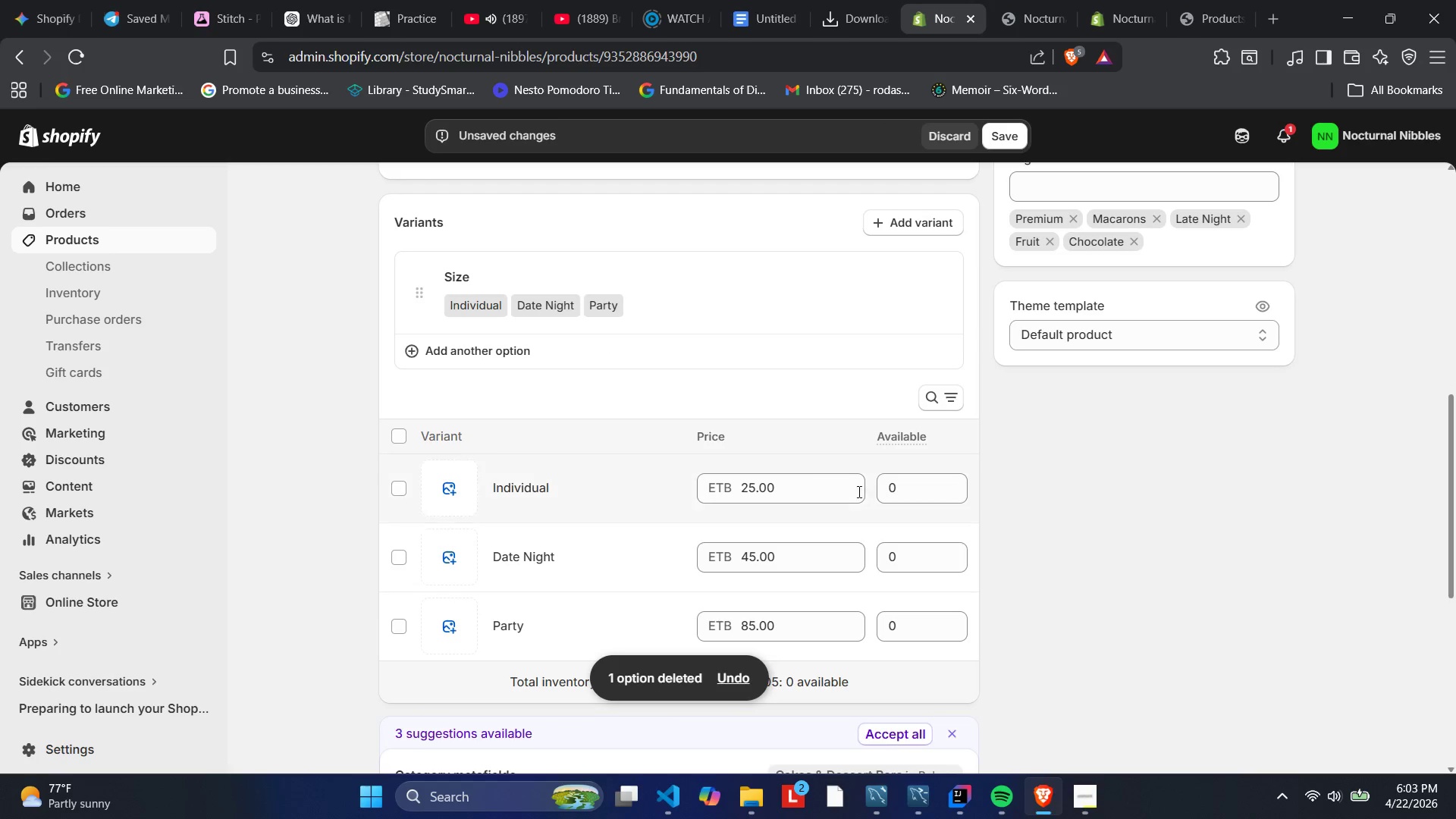 
left_click([1096, 811])